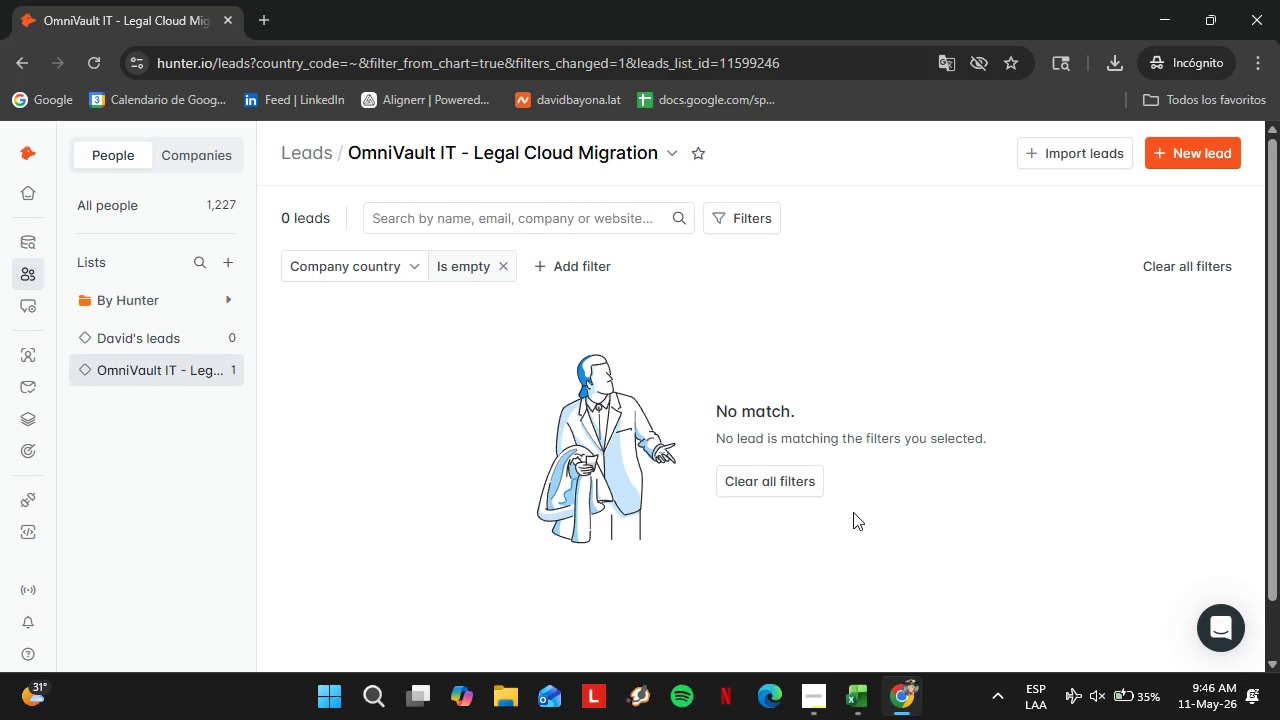 
wait(29.19)
 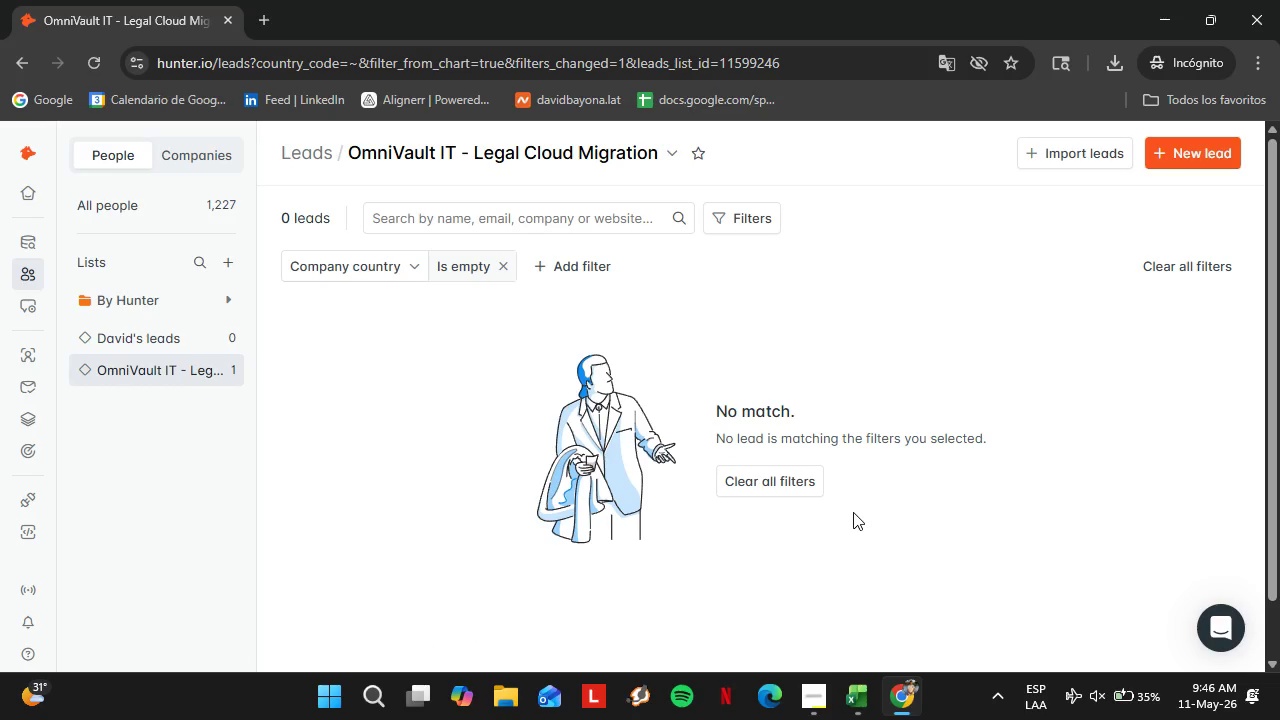 
left_click([503, 266])
 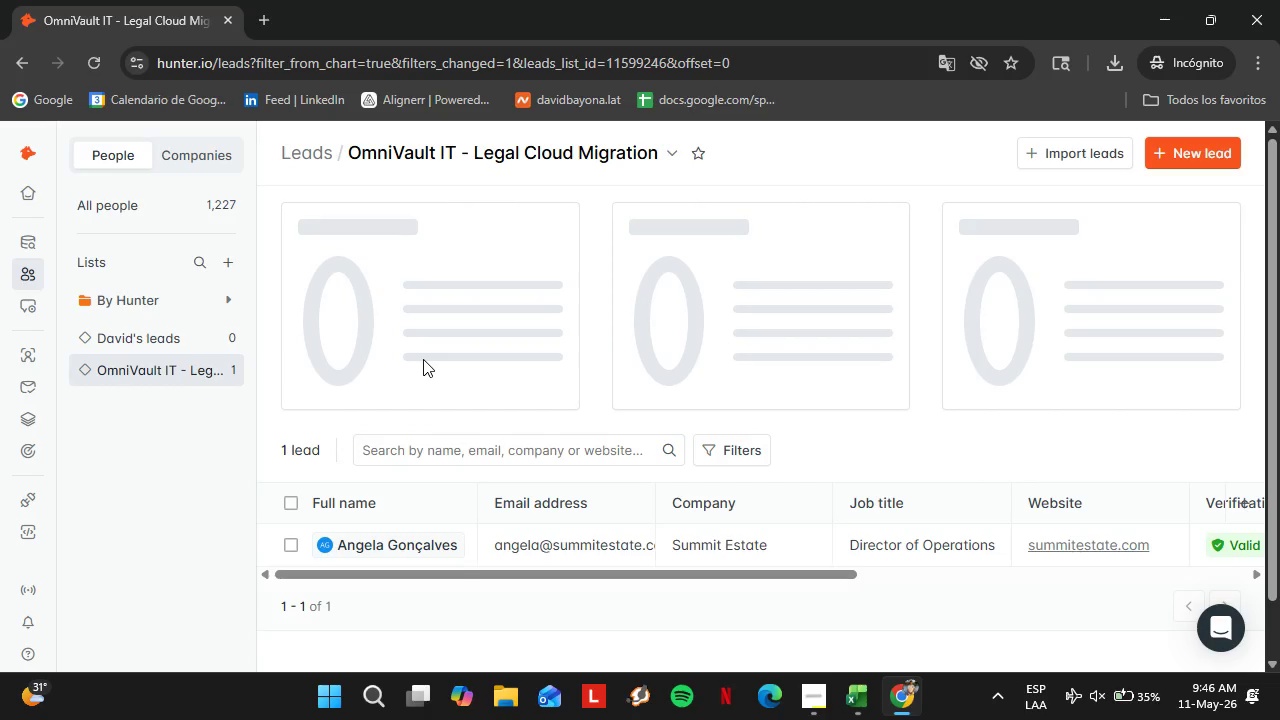 
left_click_drag(start_coordinate=[586, 582], to_coordinate=[975, 587])
 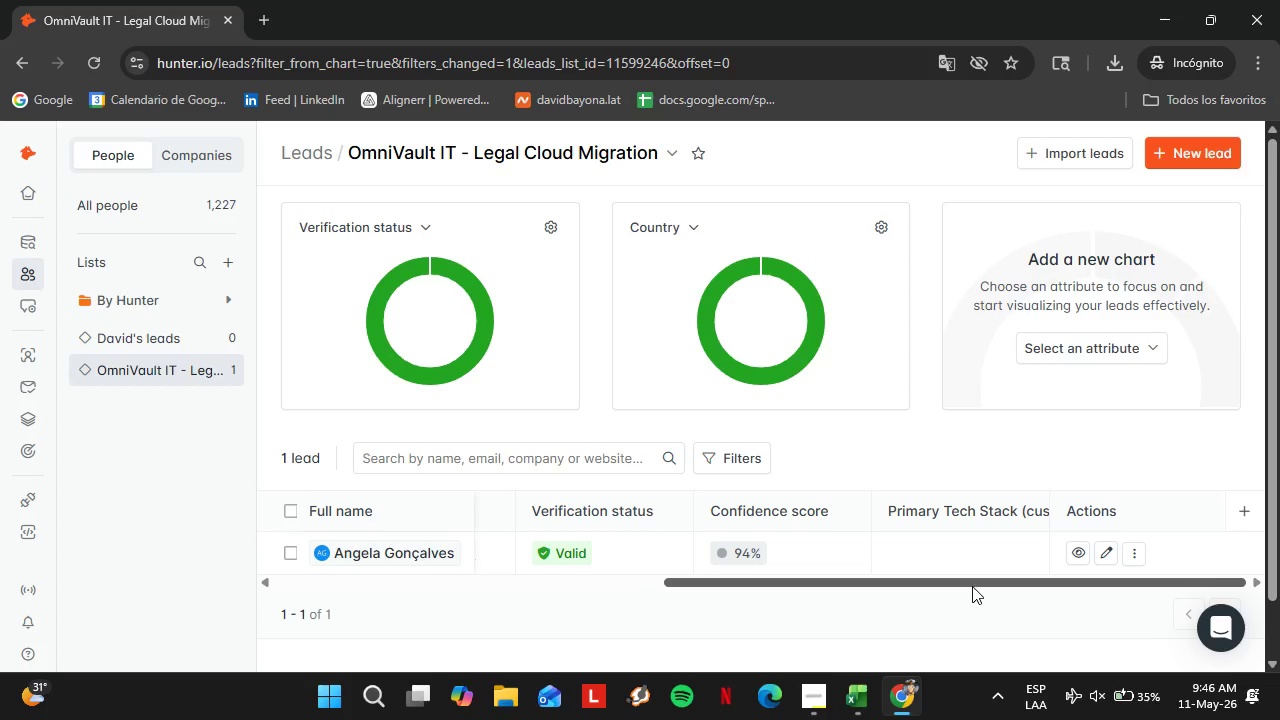 
wait(19.48)
 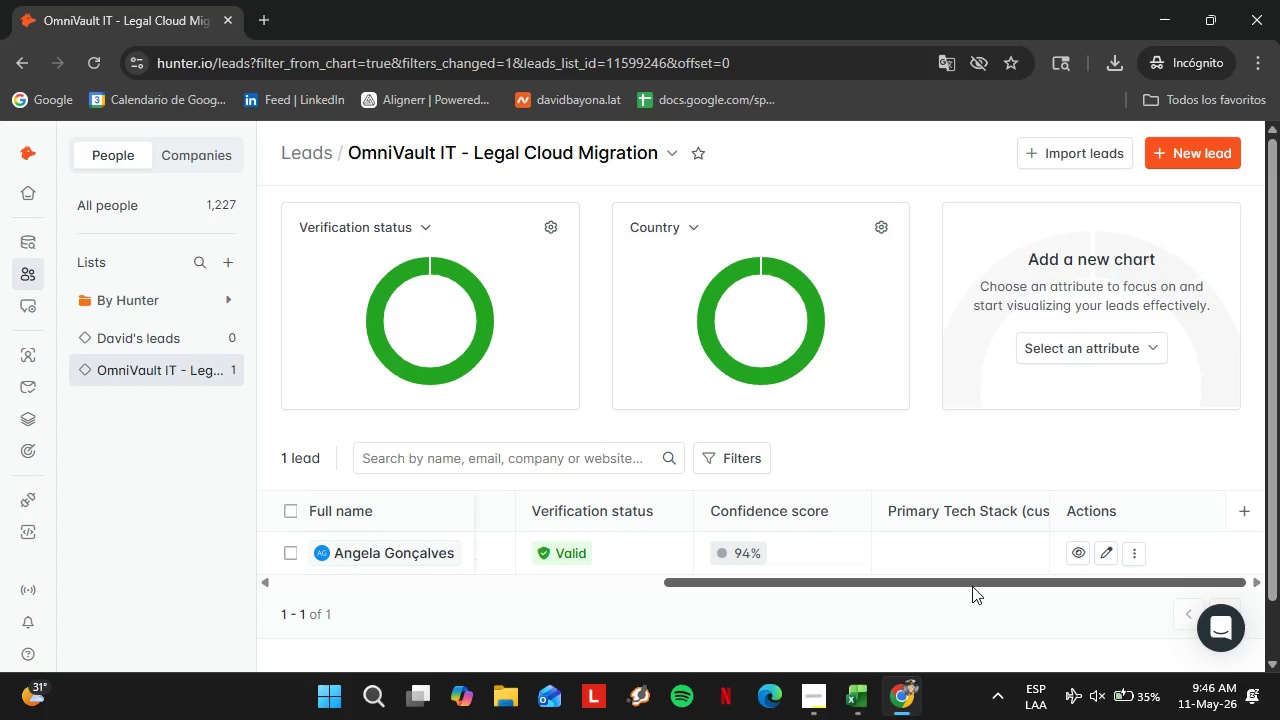 
left_click_drag(start_coordinate=[950, 589], to_coordinate=[424, 587])
 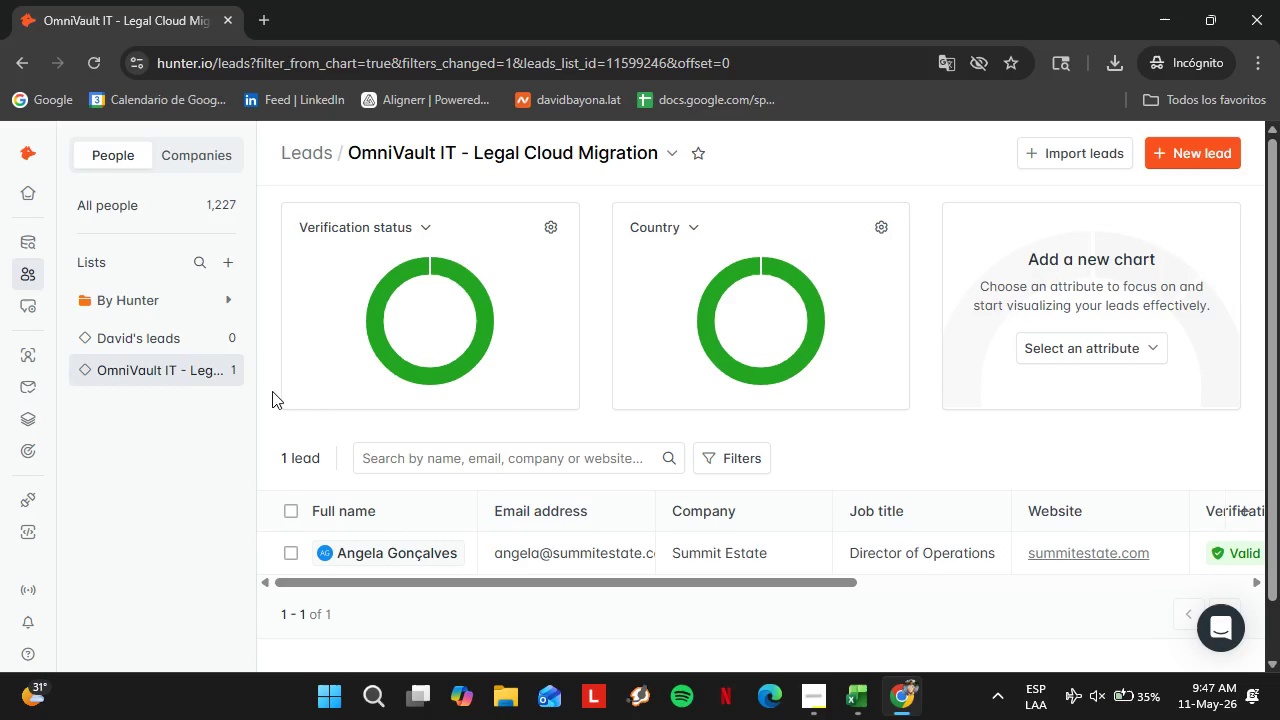 
wait(7.88)
 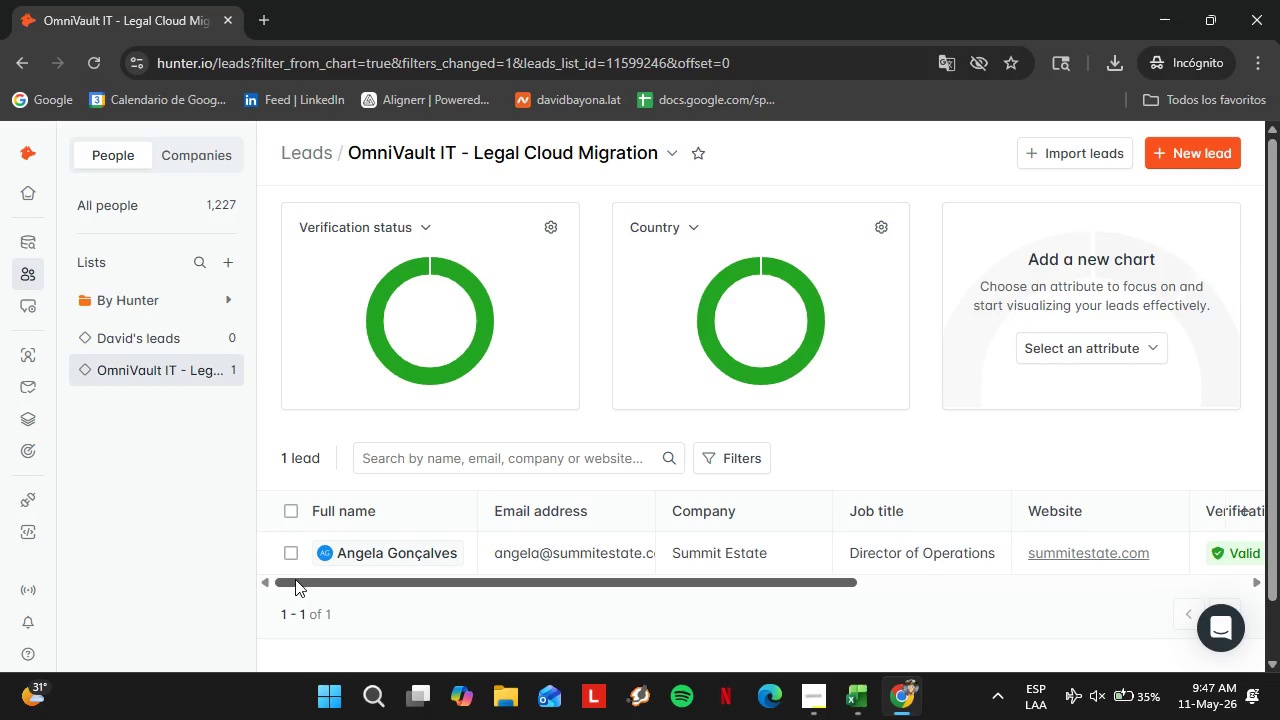 
left_click([47, 342])
 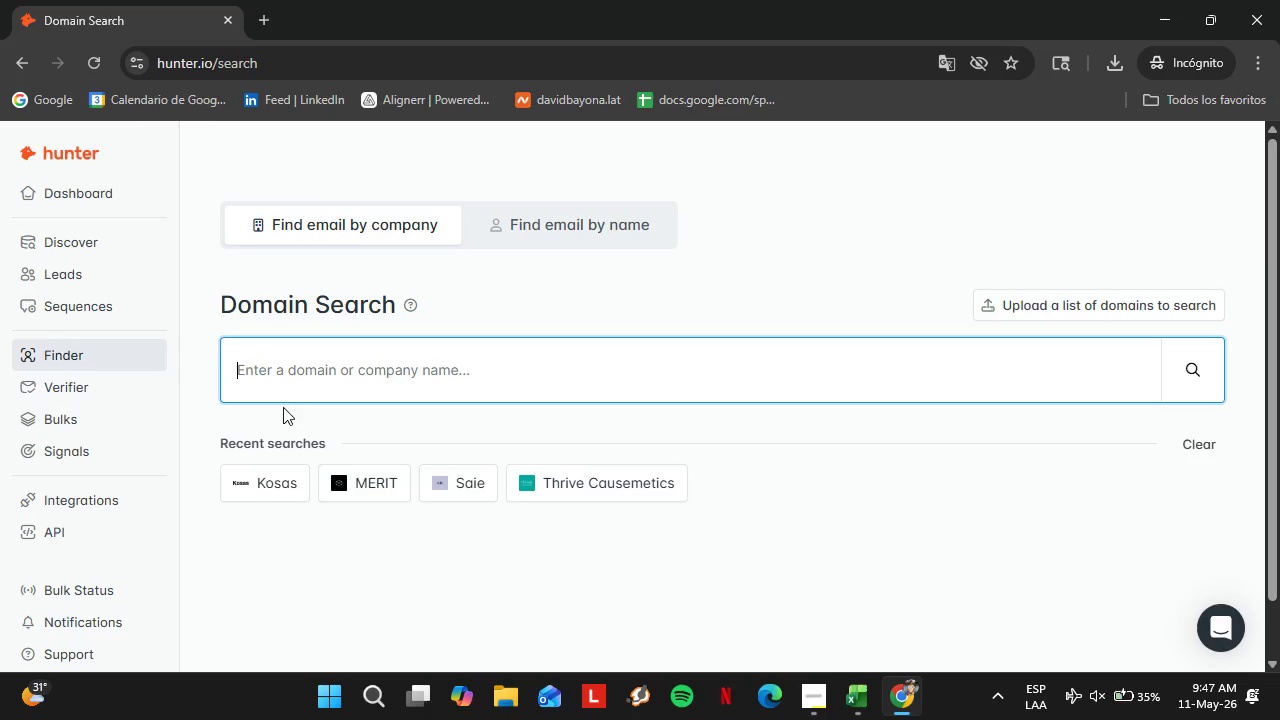 
left_click([52, 274])
 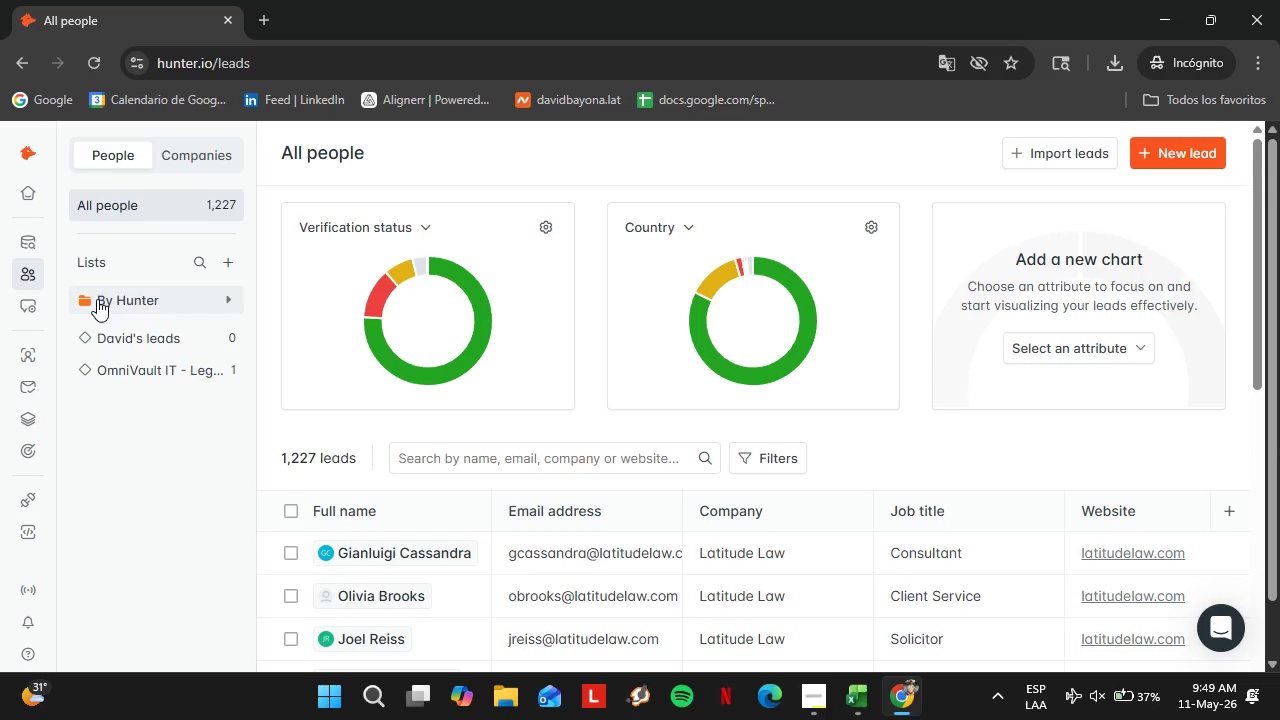 
wait(139.34)
 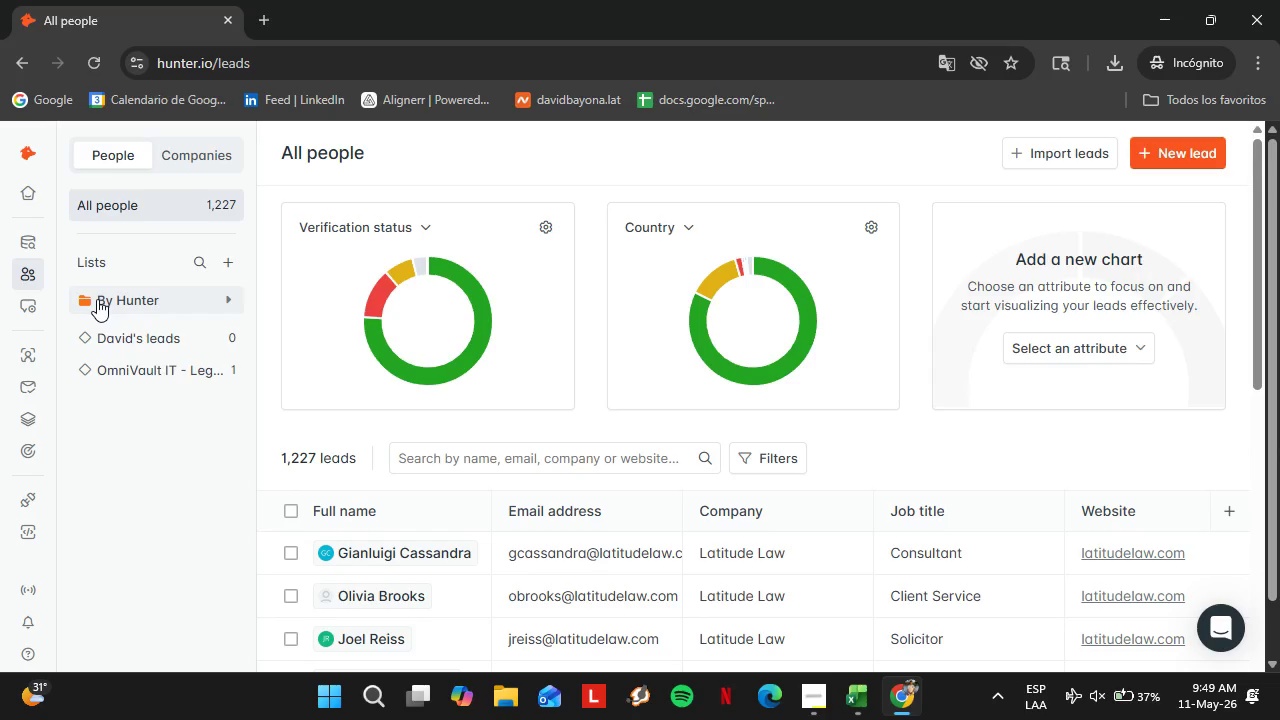 
left_click([16, 352])
 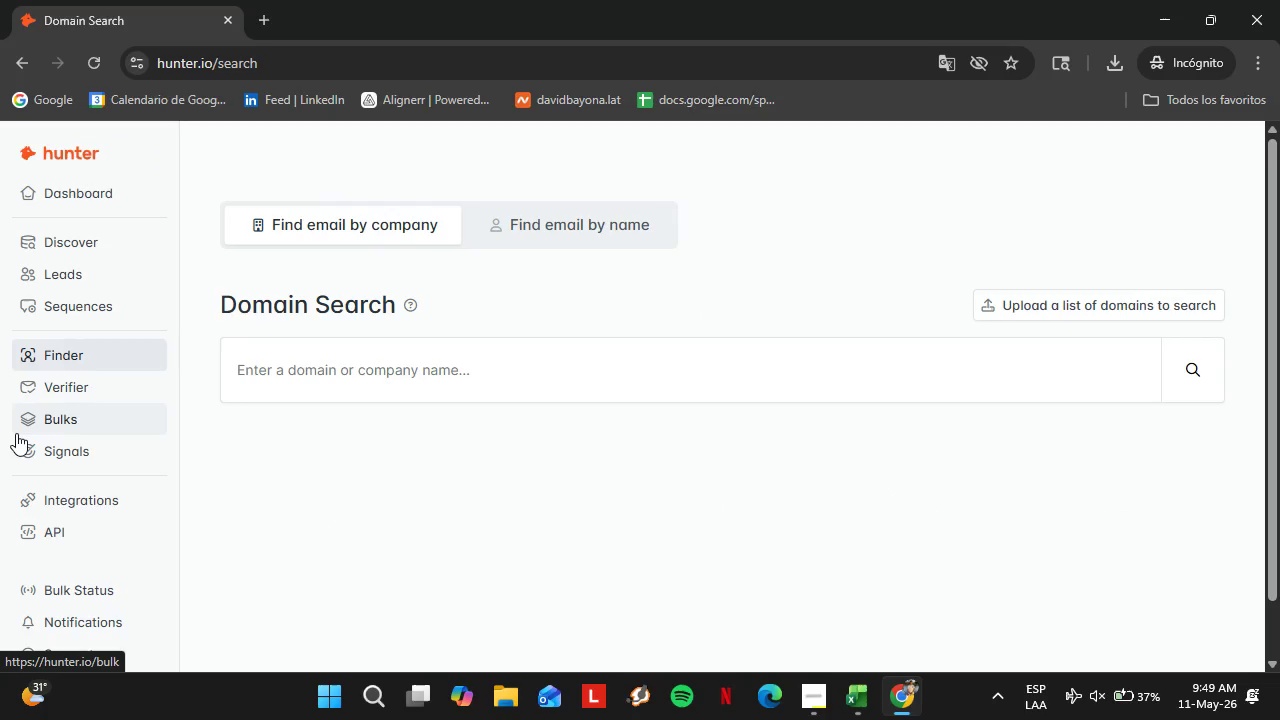 
mouse_move([63, 485])
 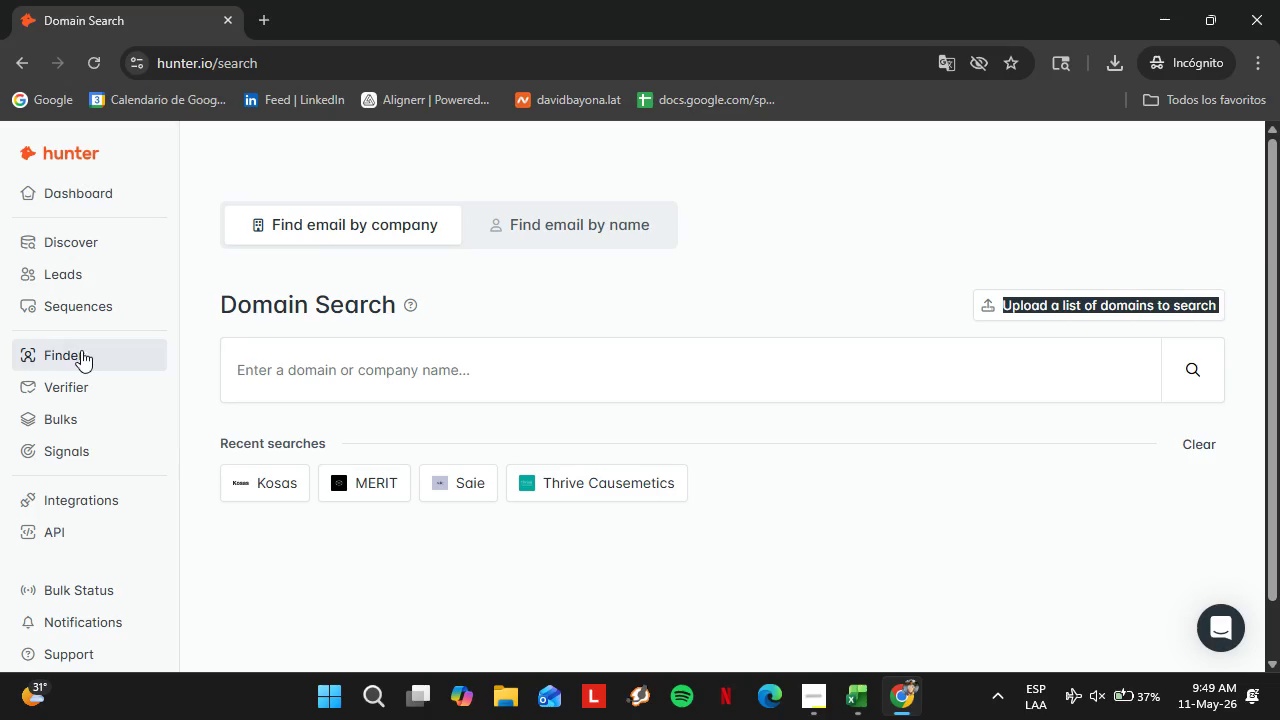 
left_click([362, 383])
 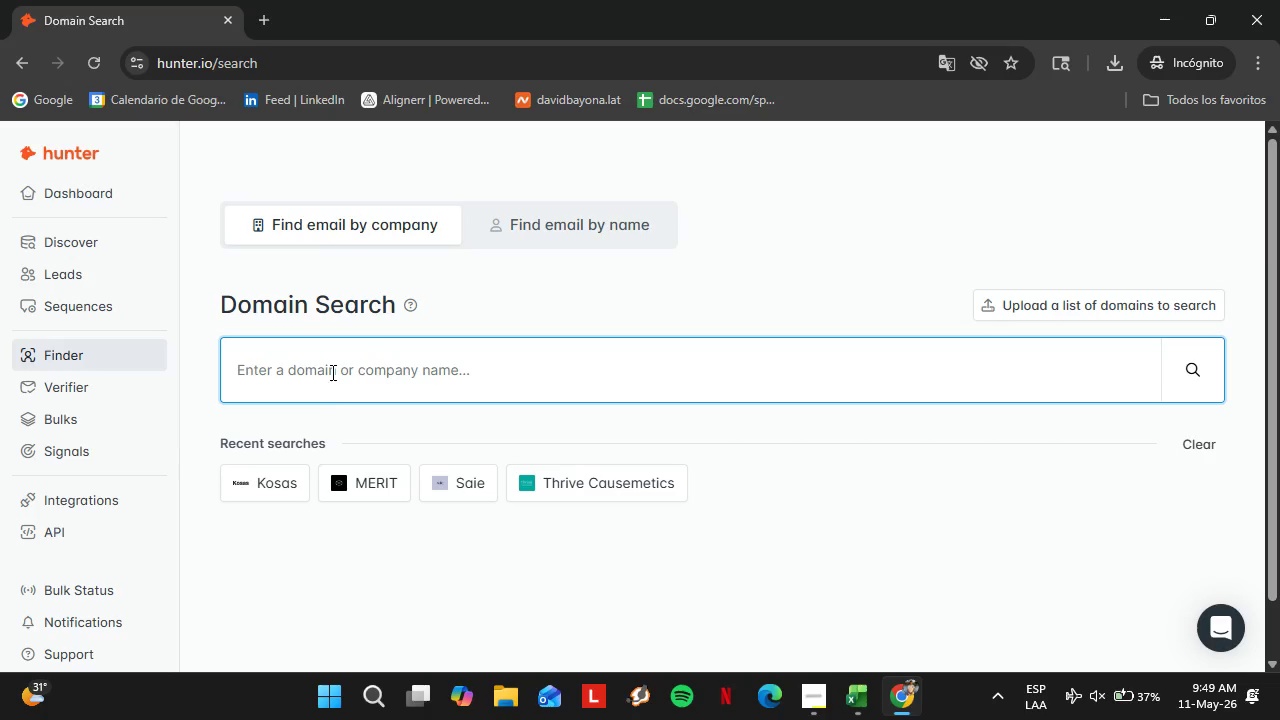 
wait(5.31)
 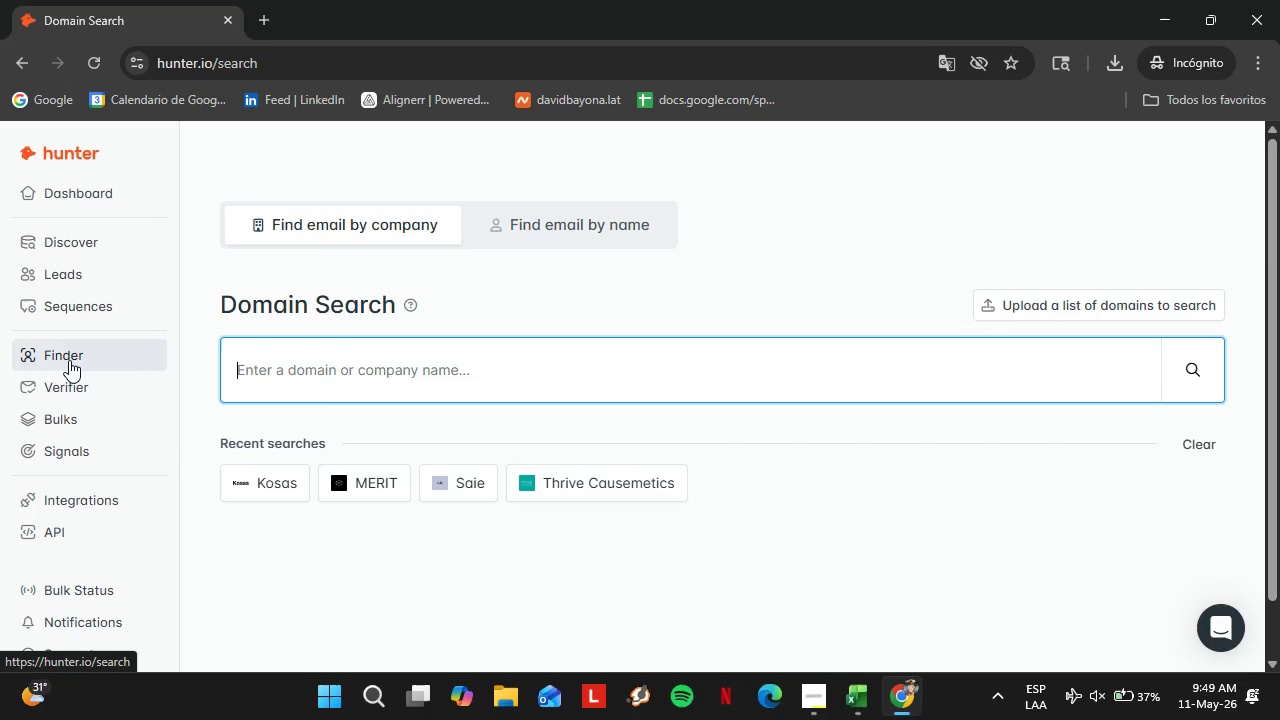 
type(fenwick)
key(Tab)
type(.)
key(Backspace)
 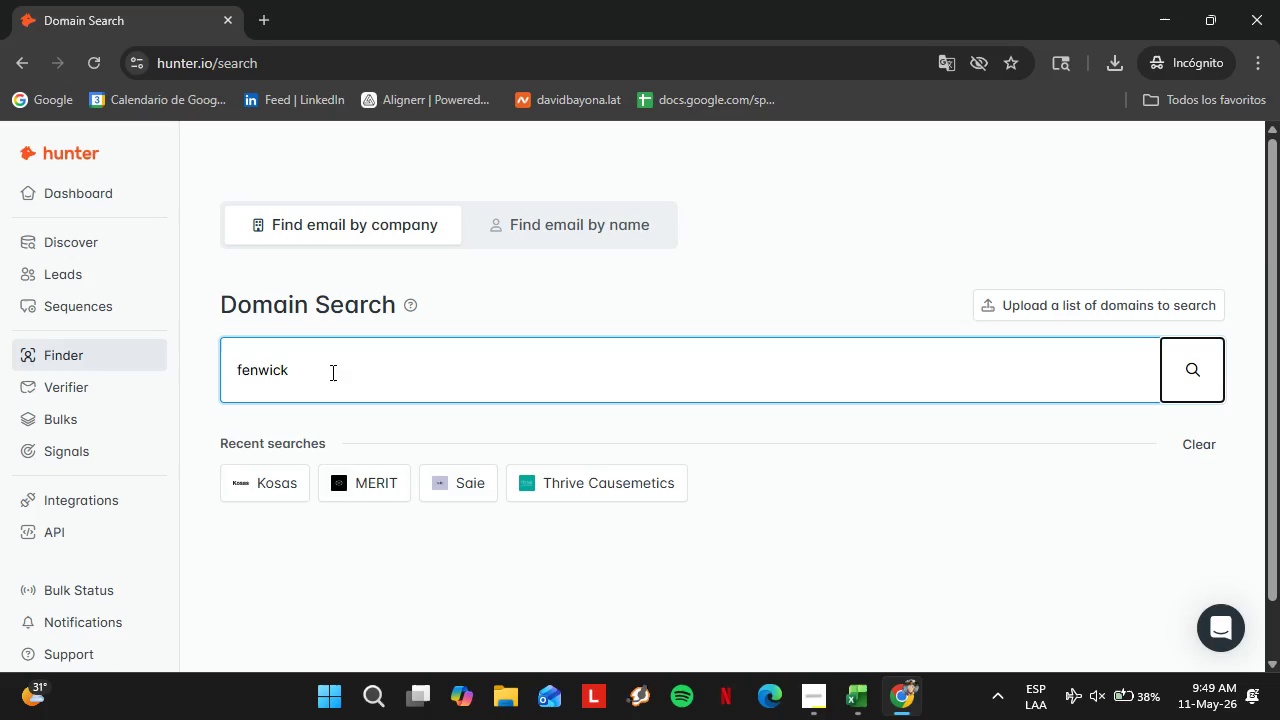 
left_click([331, 372])
 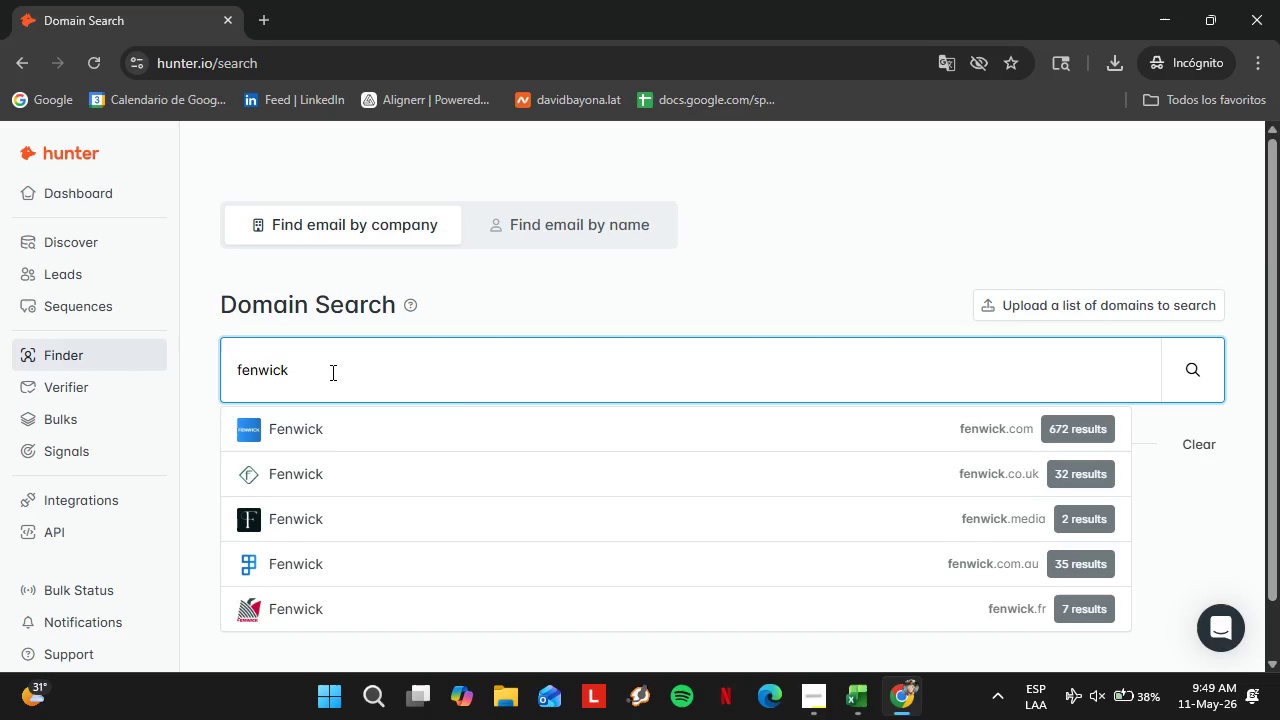 
left_click([456, 429])
 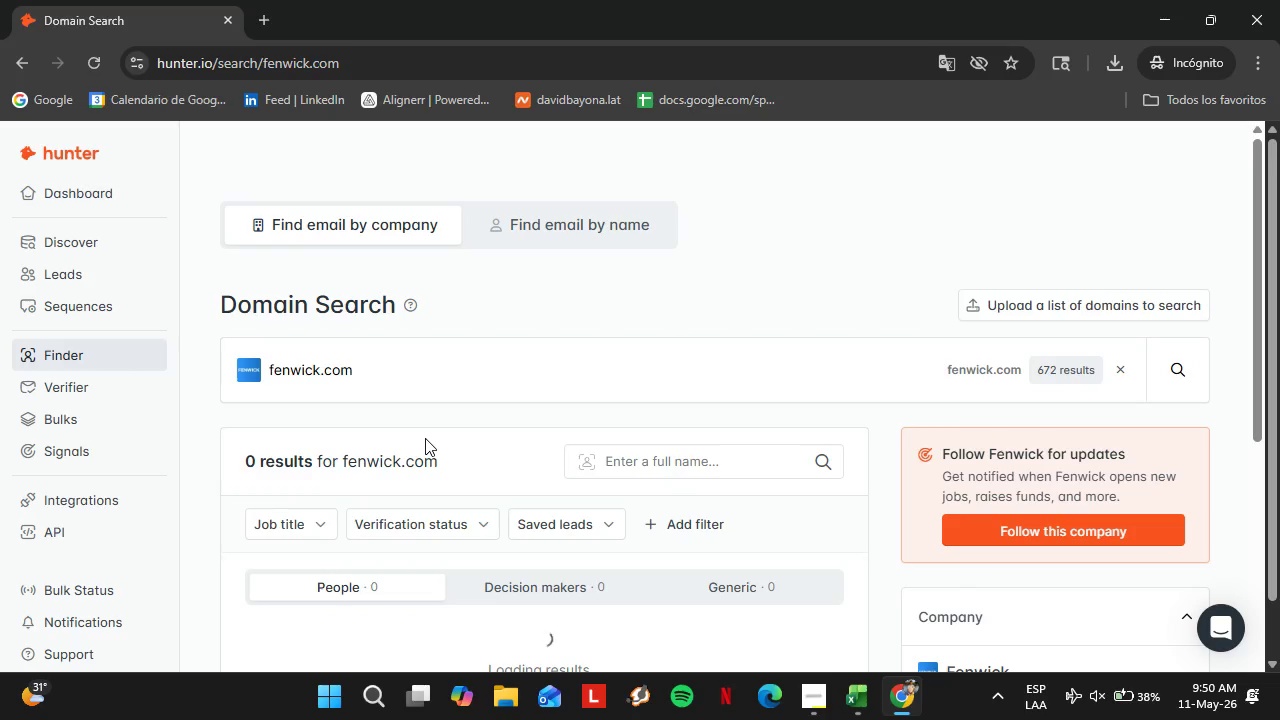 
scroll: coordinate [515, 576], scroll_direction: down, amount: 17.0
 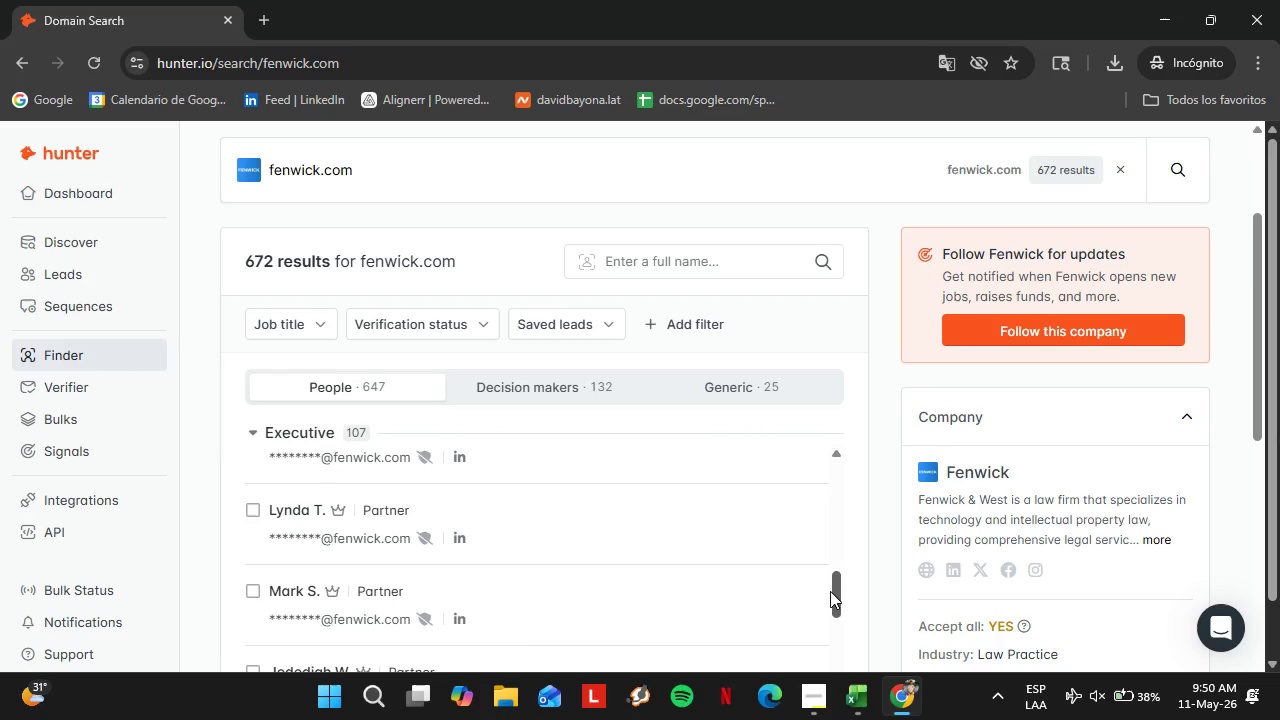 
left_click_drag(start_coordinate=[836, 590], to_coordinate=[839, 472])
 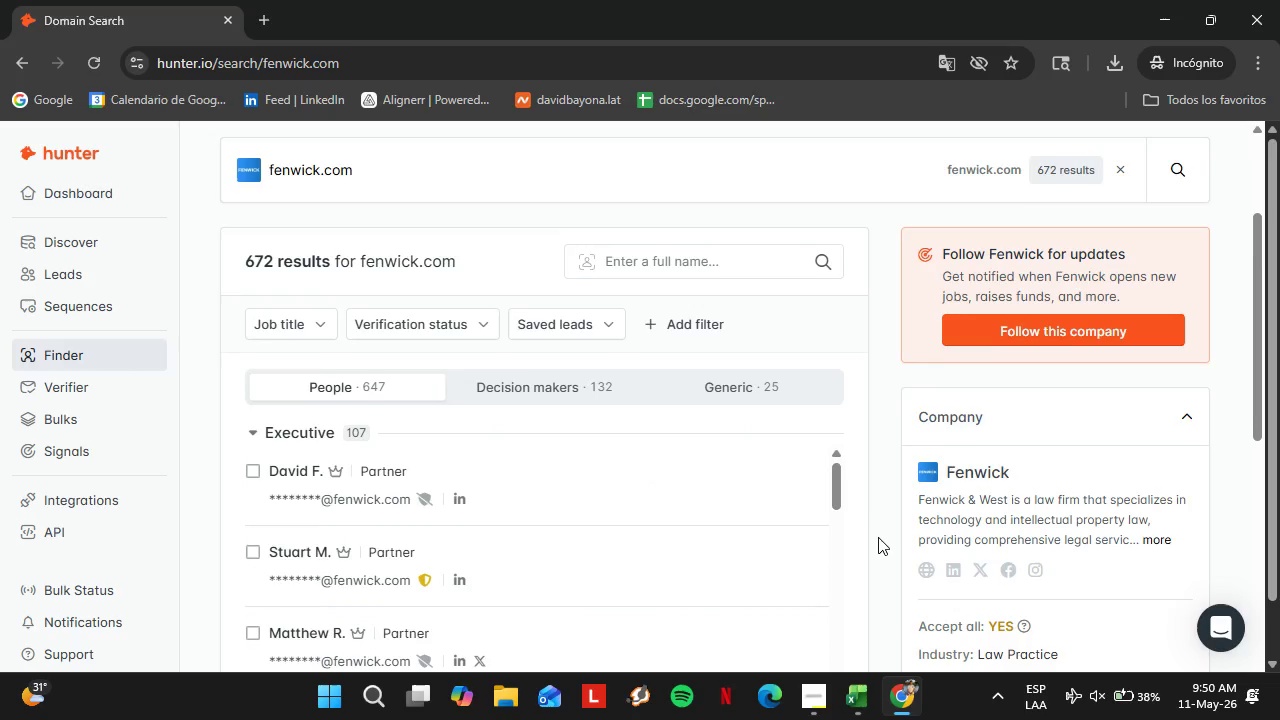 
scroll: coordinate [874, 538], scroll_direction: none, amount: 0.0
 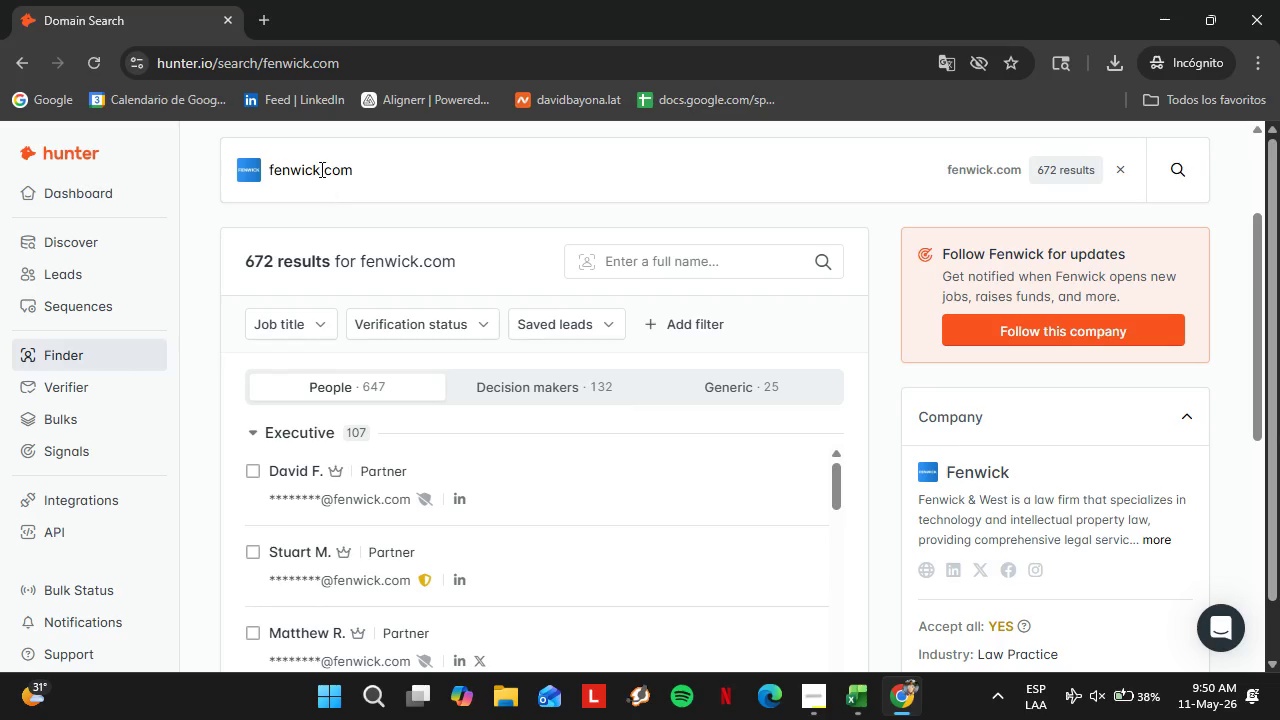 
double_click([320, 169])
 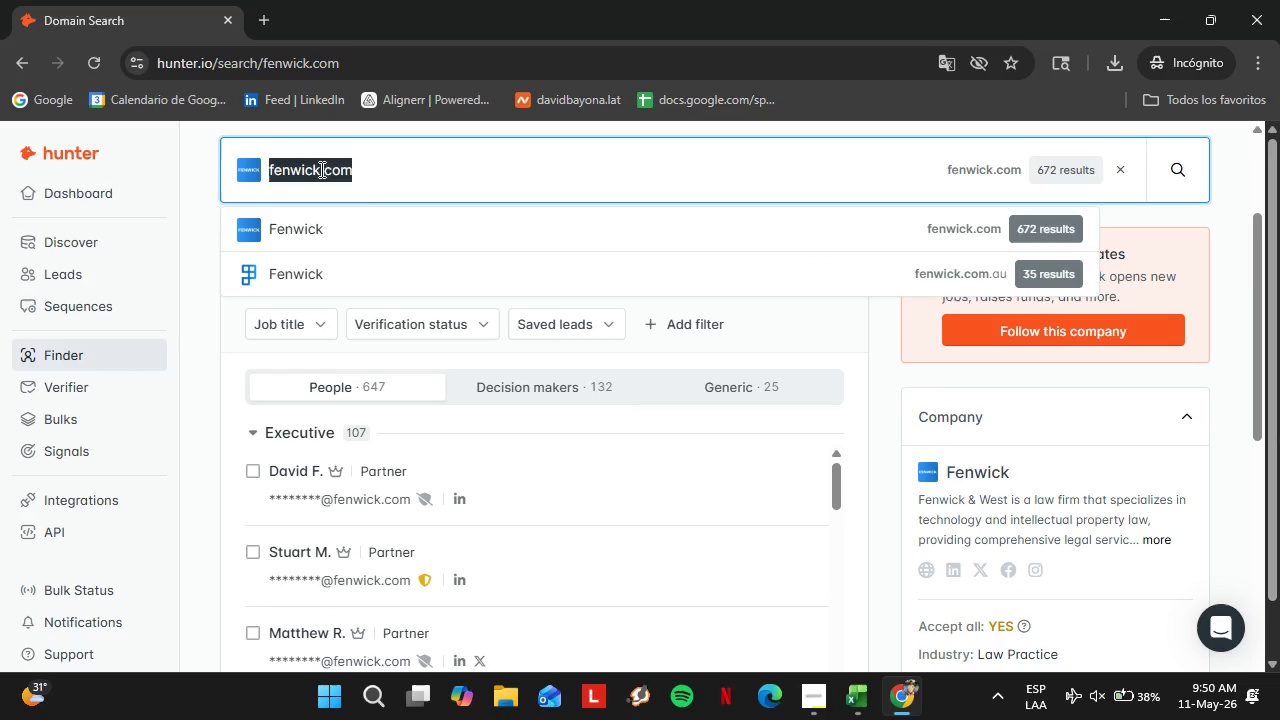 
triple_click([320, 169])
 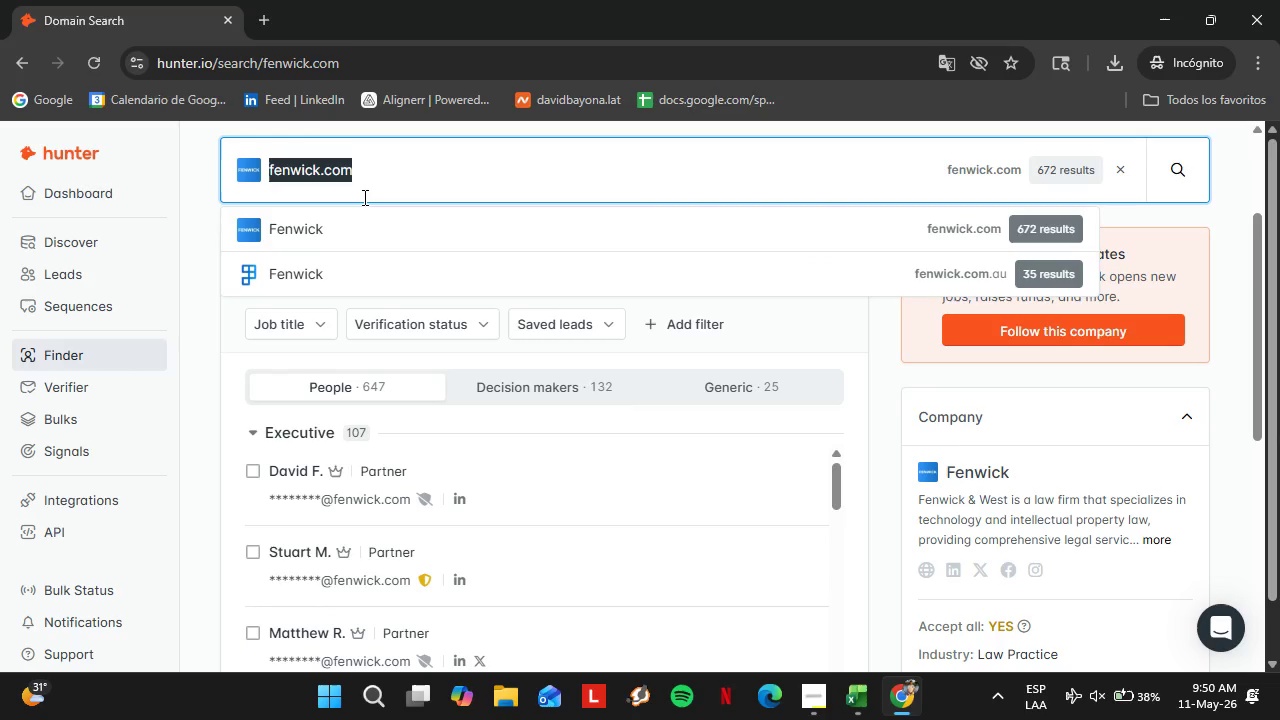 
type(cooley.com)
 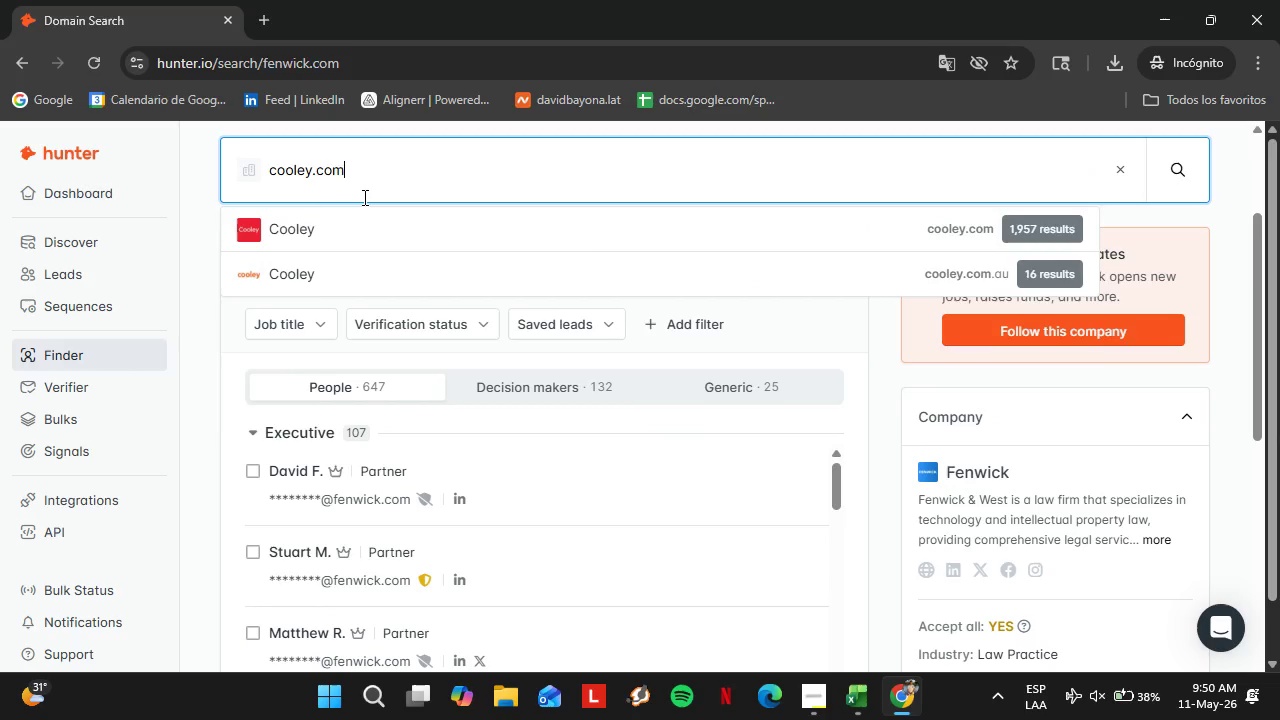 
key(Enter)
 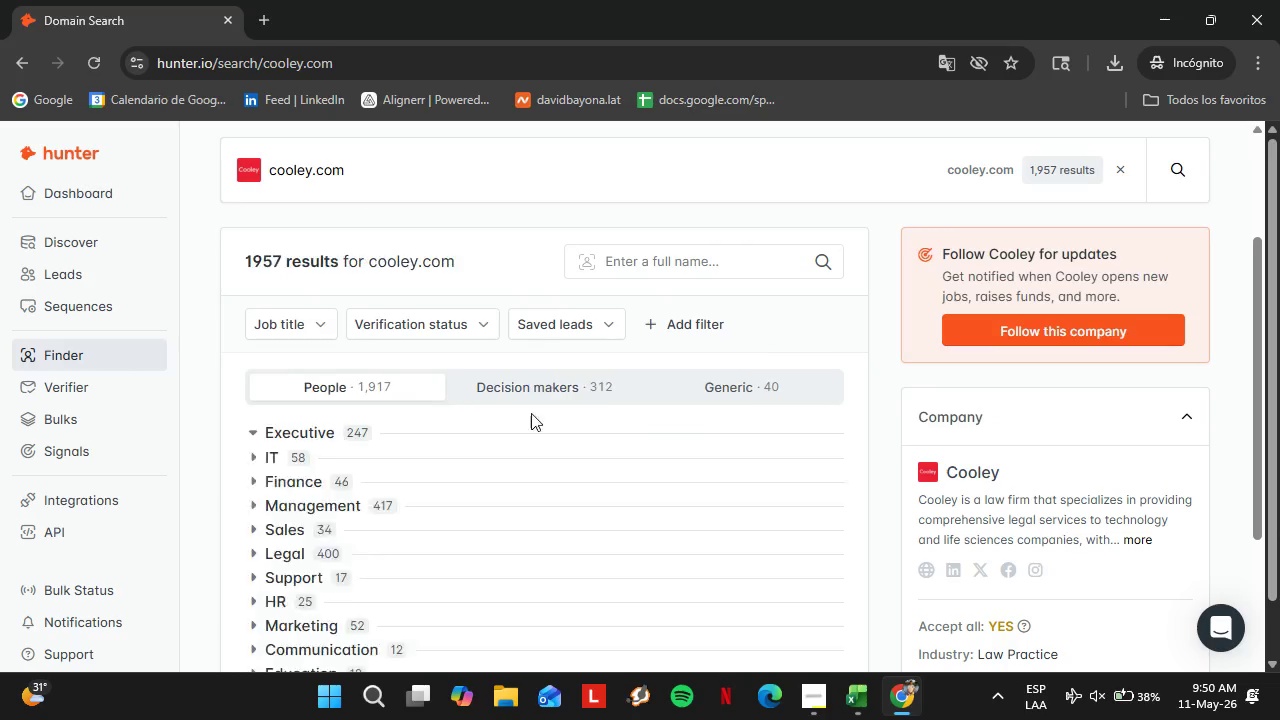 
scroll: coordinate [459, 416], scroll_direction: down, amount: 19.0
 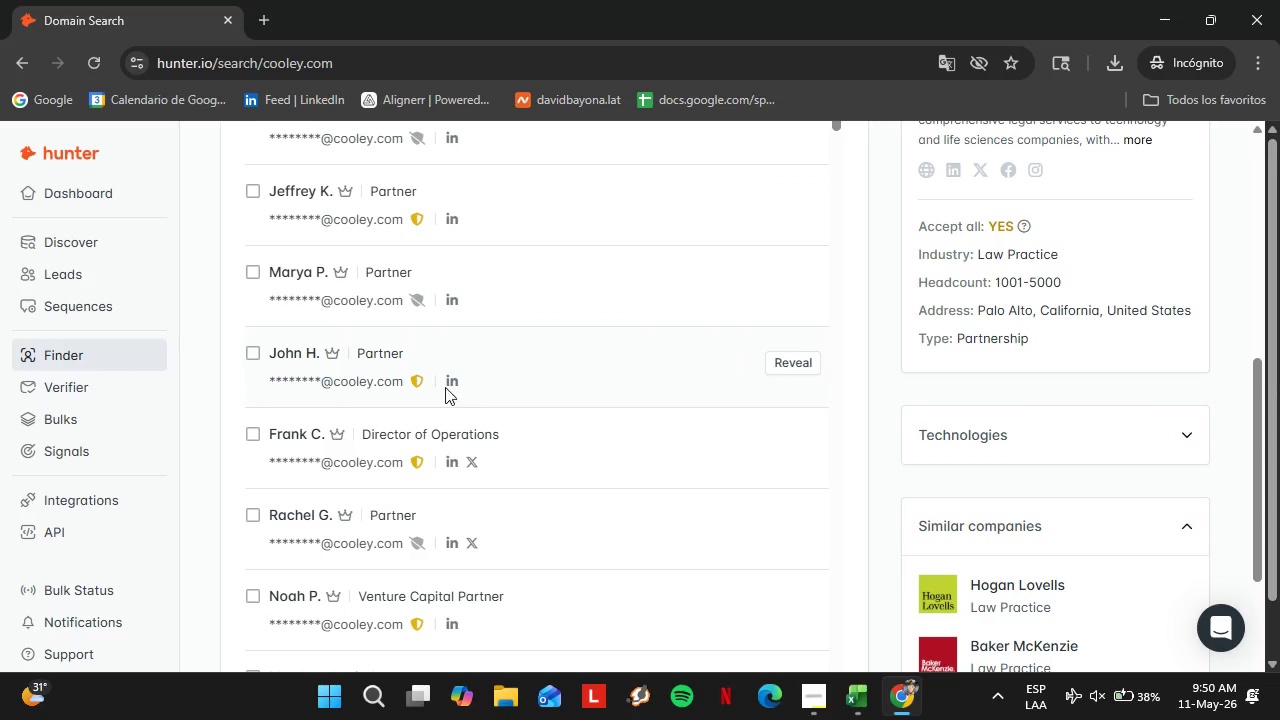 
scroll: coordinate [899, 460], scroll_direction: up, amount: 34.0
 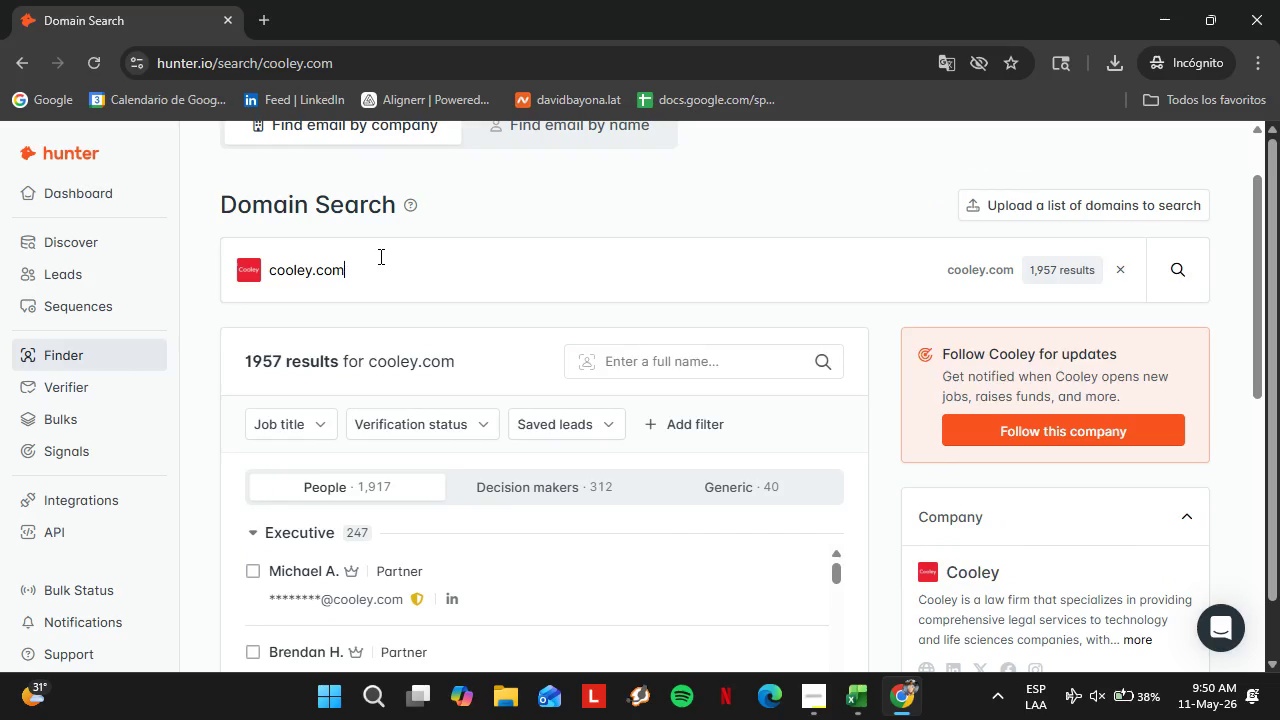 
double_click([379, 256])
 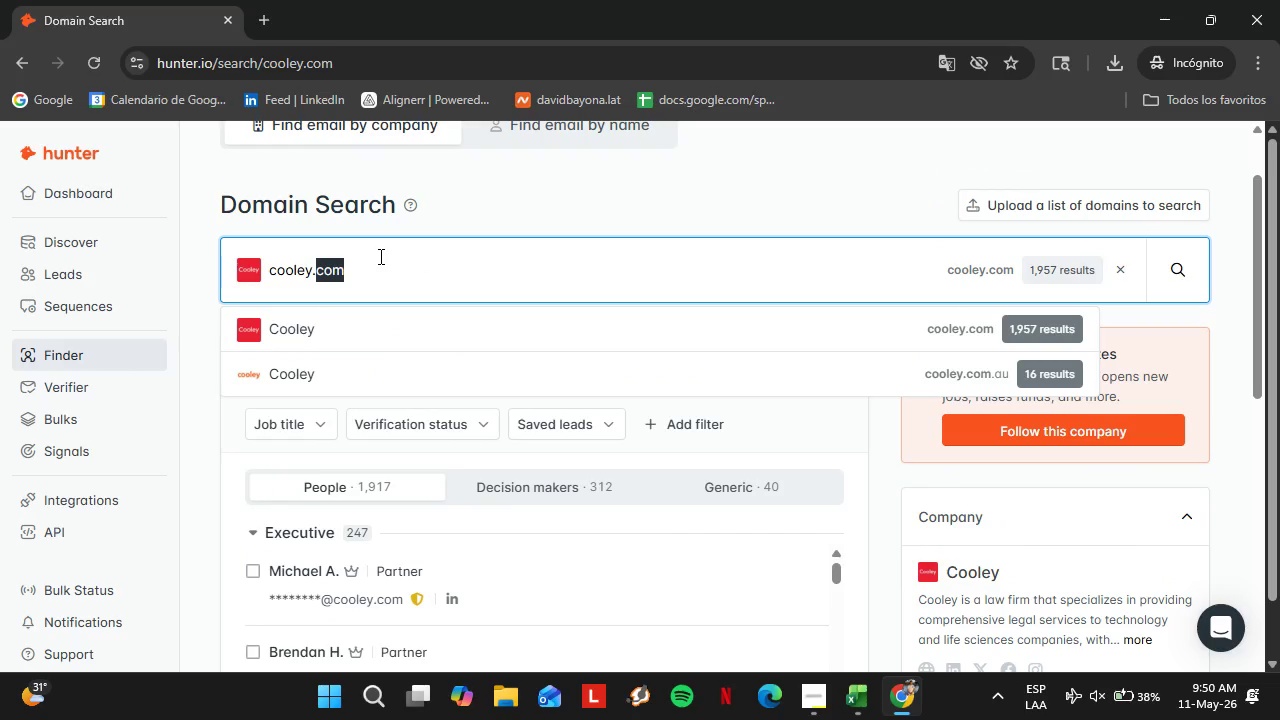 
triple_click([379, 256])
 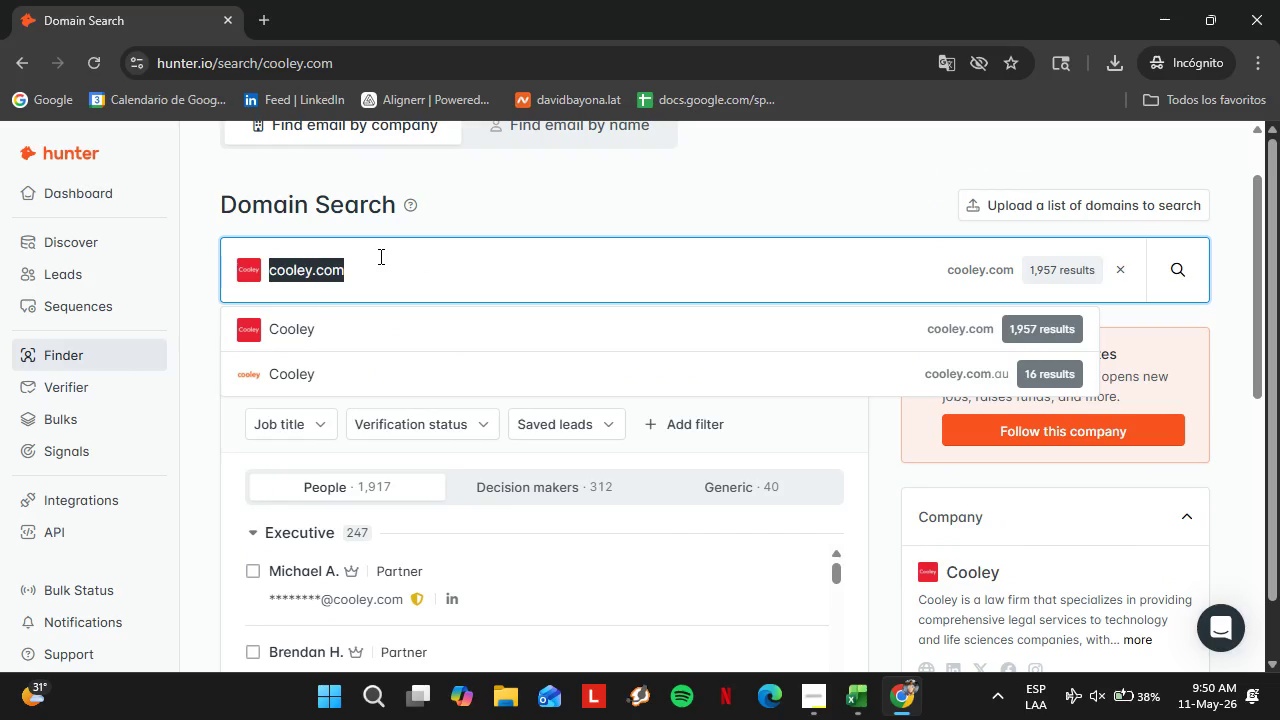 
type(perkinscoie.com)
 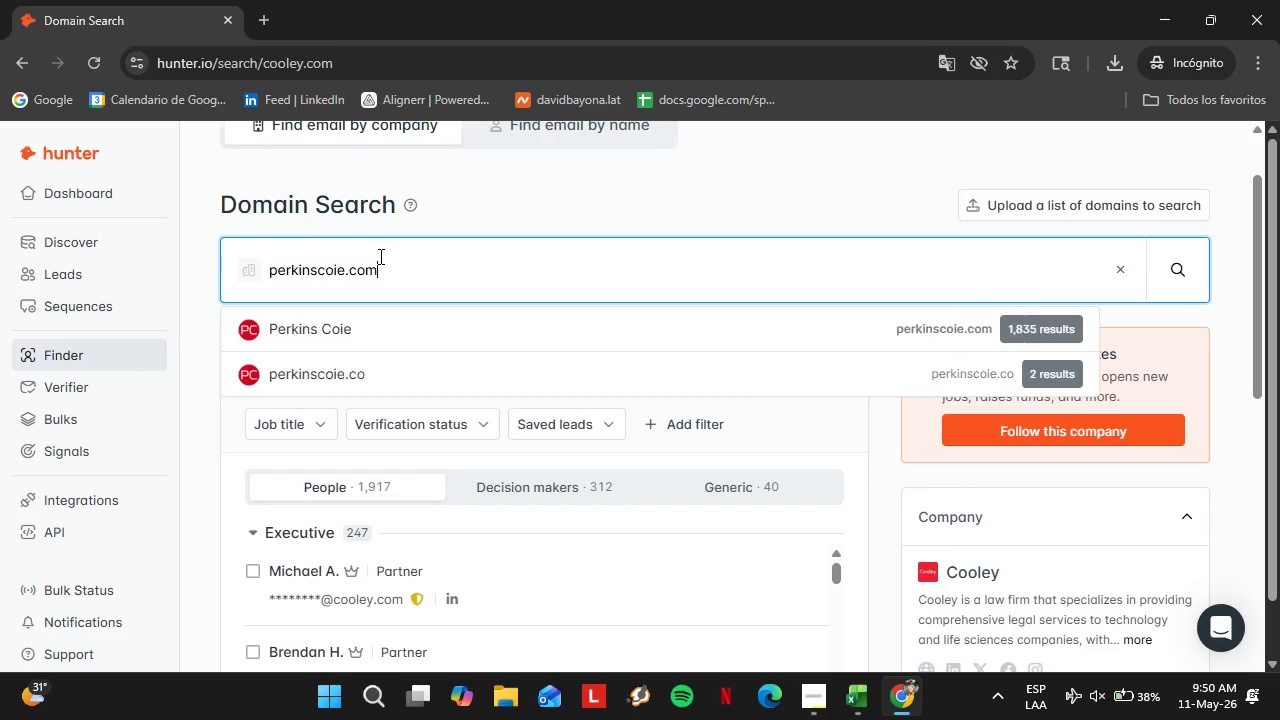 
key(Enter)
 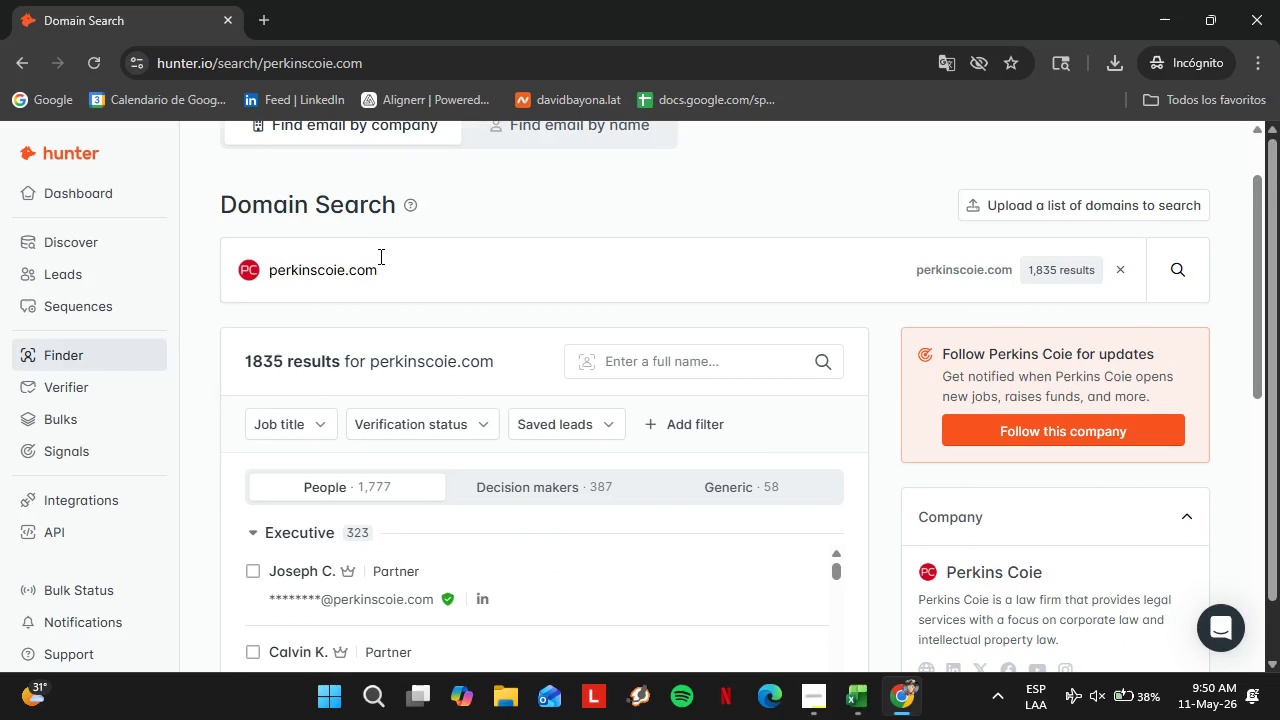 
scroll: coordinate [381, 411], scroll_direction: down, amount: 2.0
 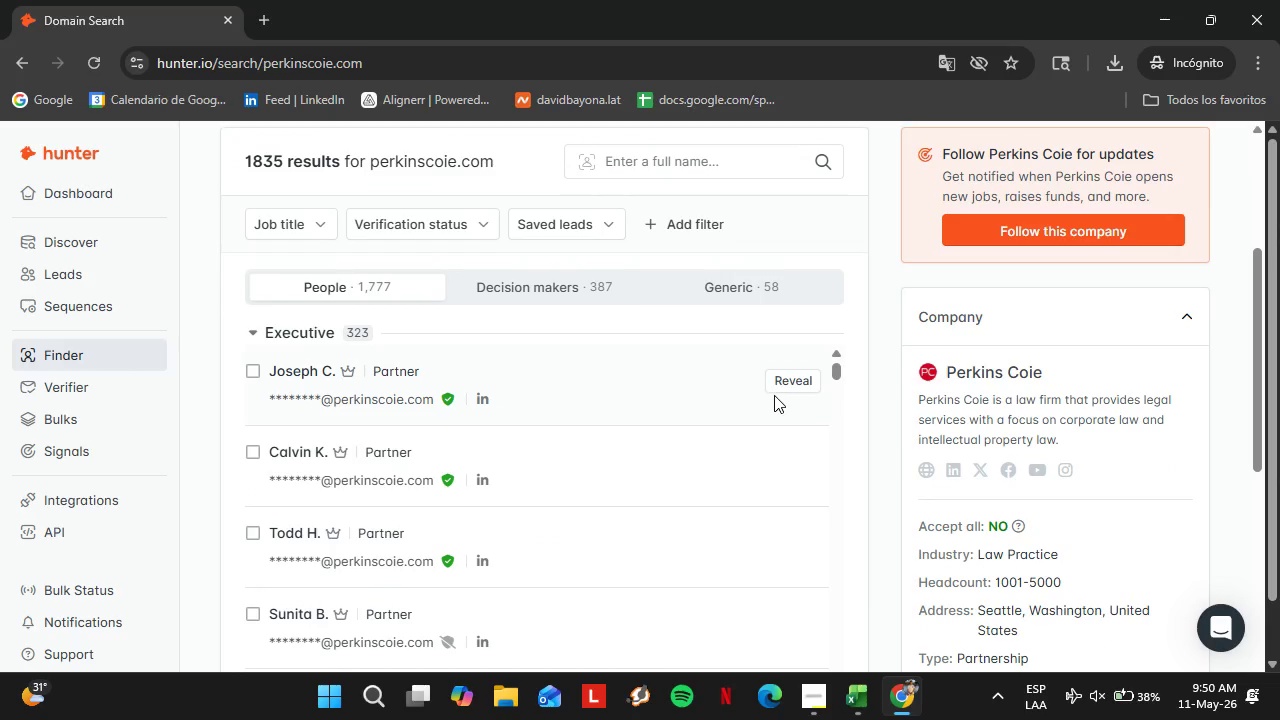 
left_click_drag(start_coordinate=[793, 376], to_coordinate=[788, 376])
 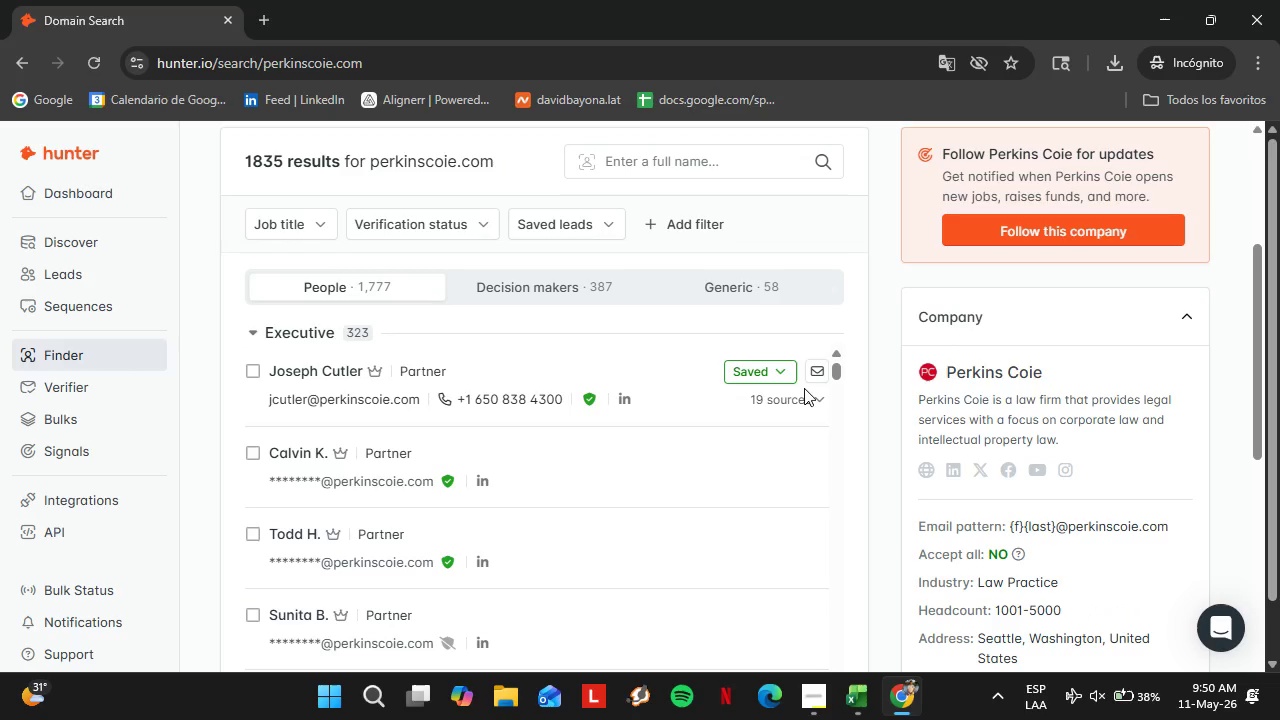 
left_click([751, 375])
 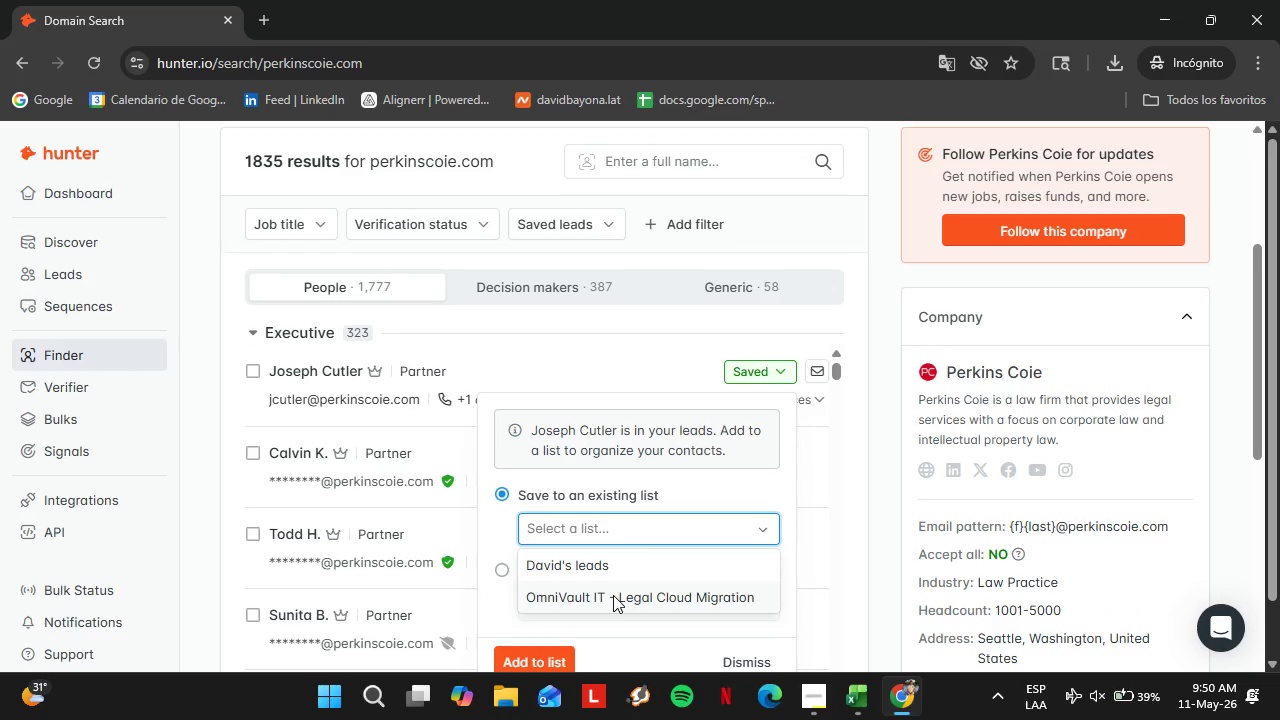 
wait(6.73)
 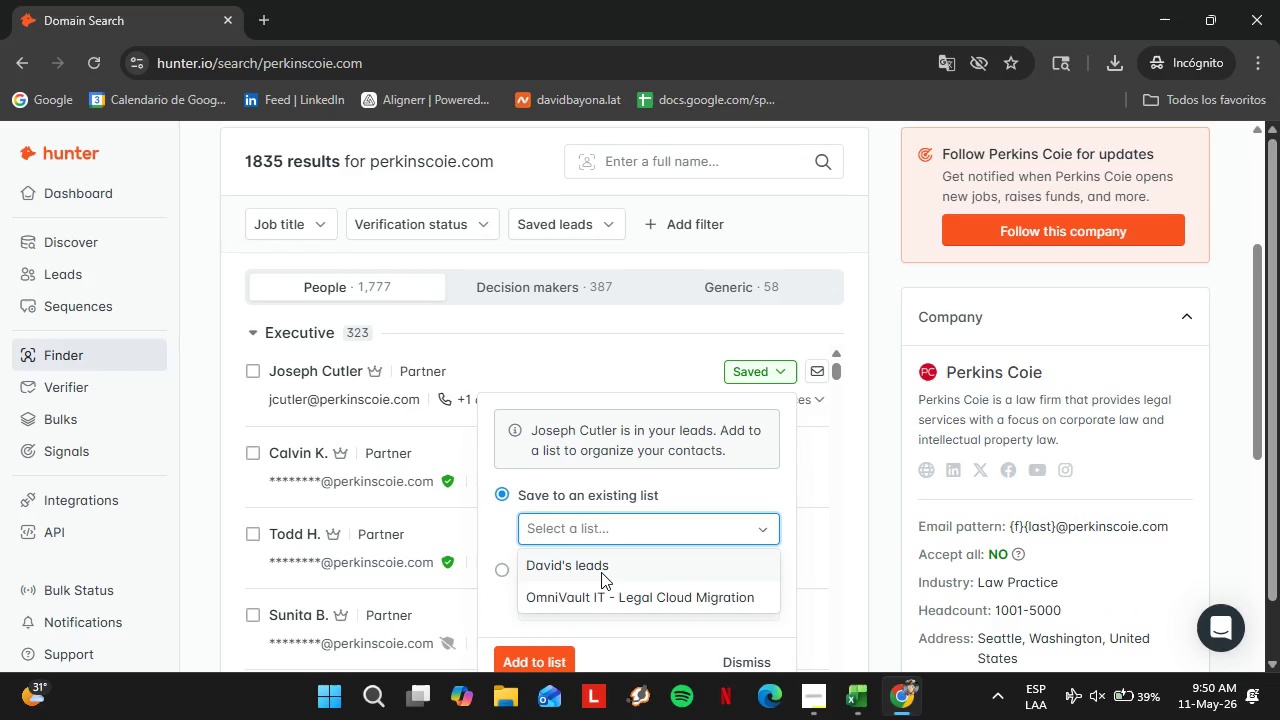 
left_click([590, 605])
 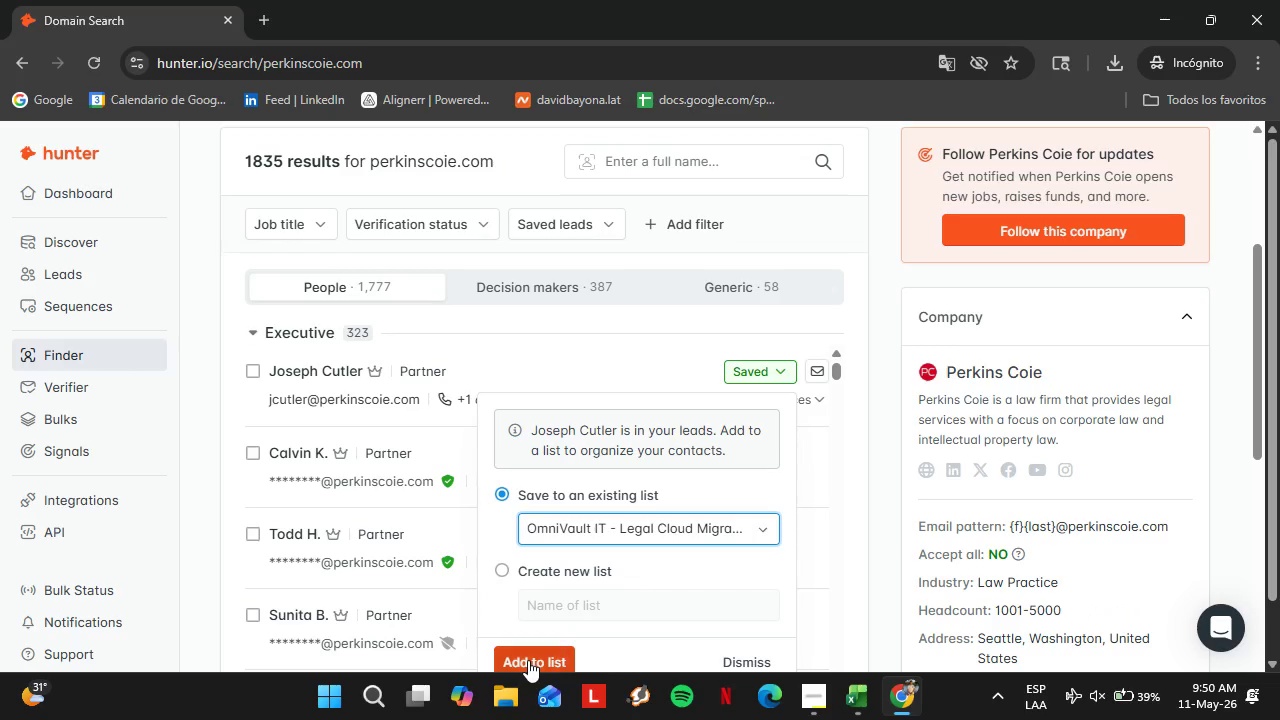 
left_click([528, 660])
 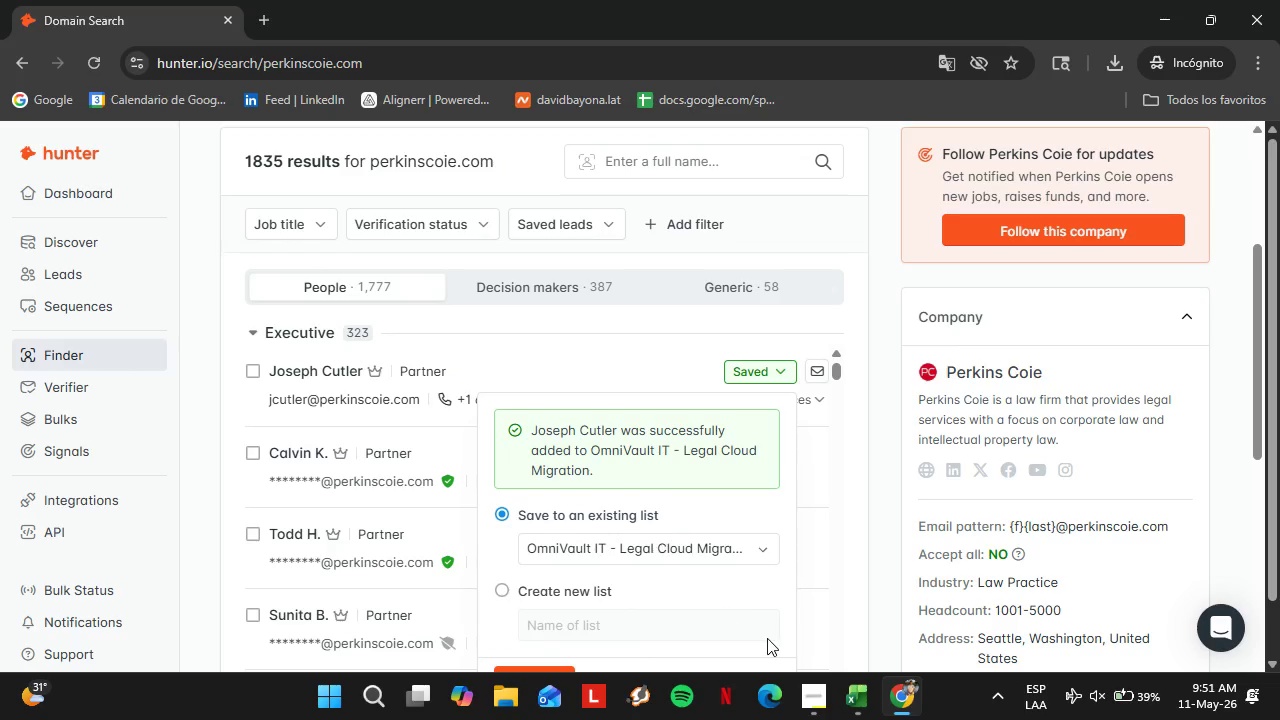 
scroll: coordinate [766, 637], scroll_direction: down, amount: 2.0
 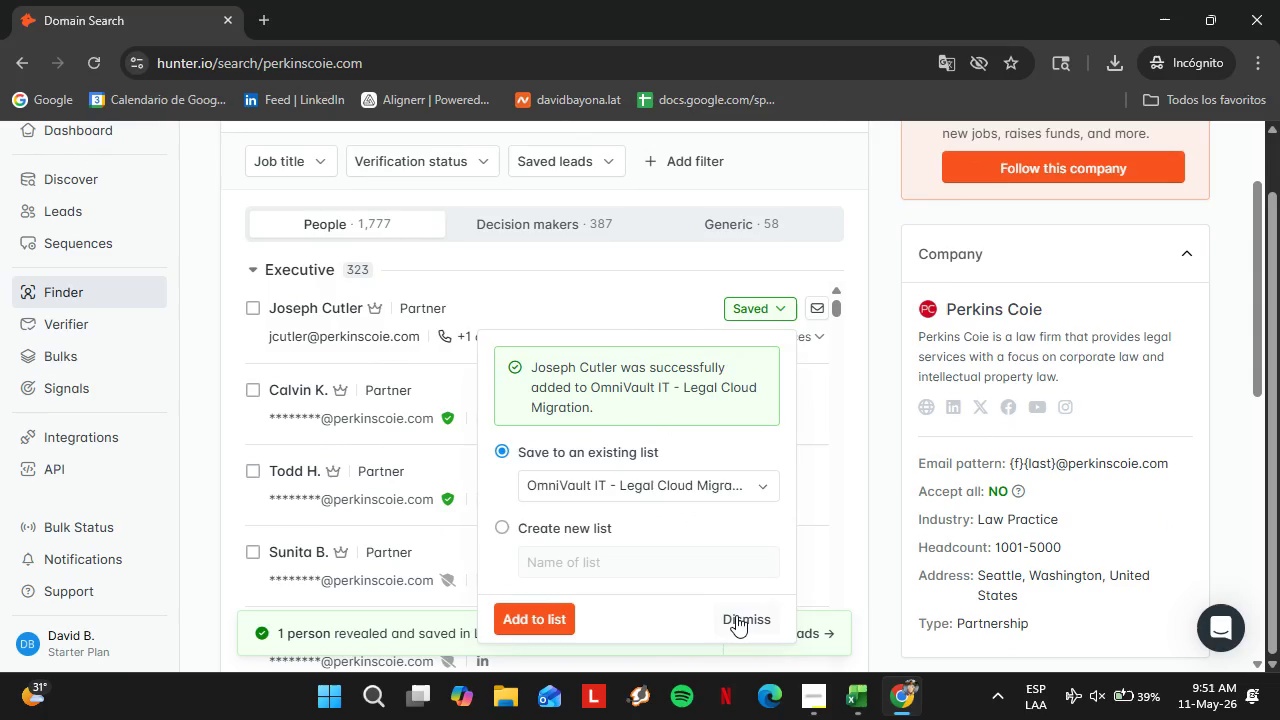 
left_click([736, 615])
 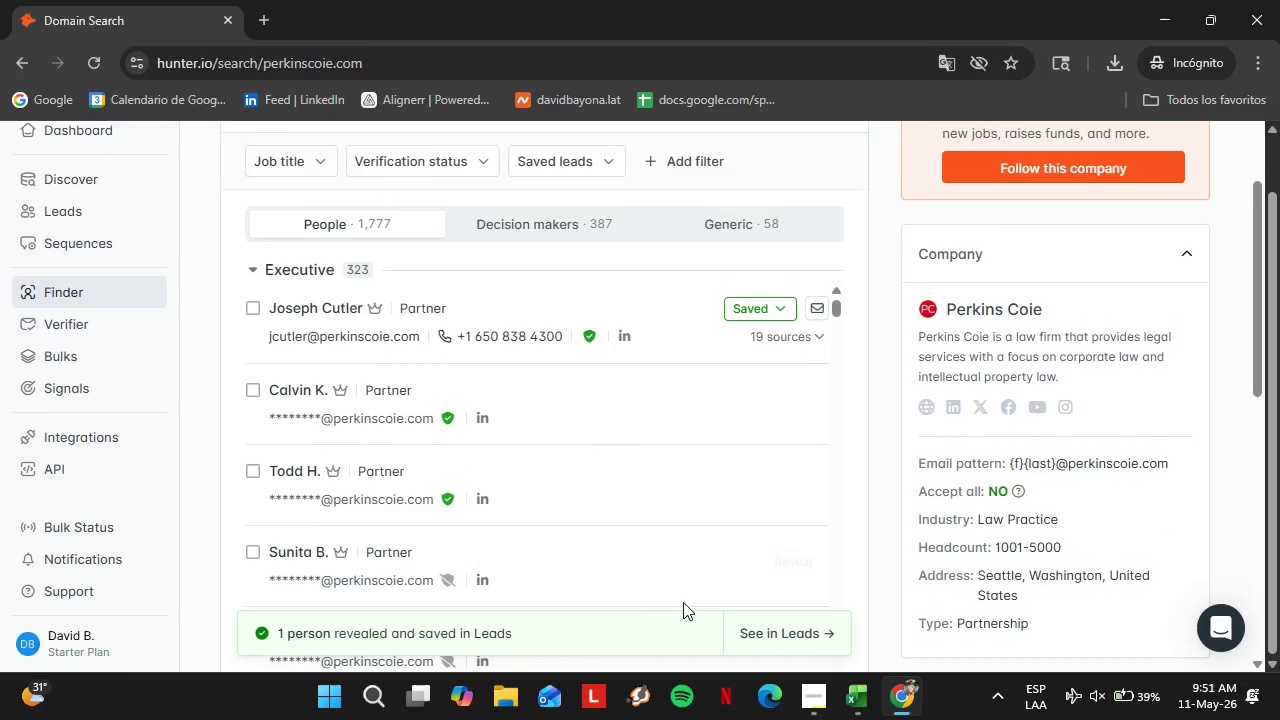 
scroll: coordinate [664, 590], scroll_direction: up, amount: 2.0
 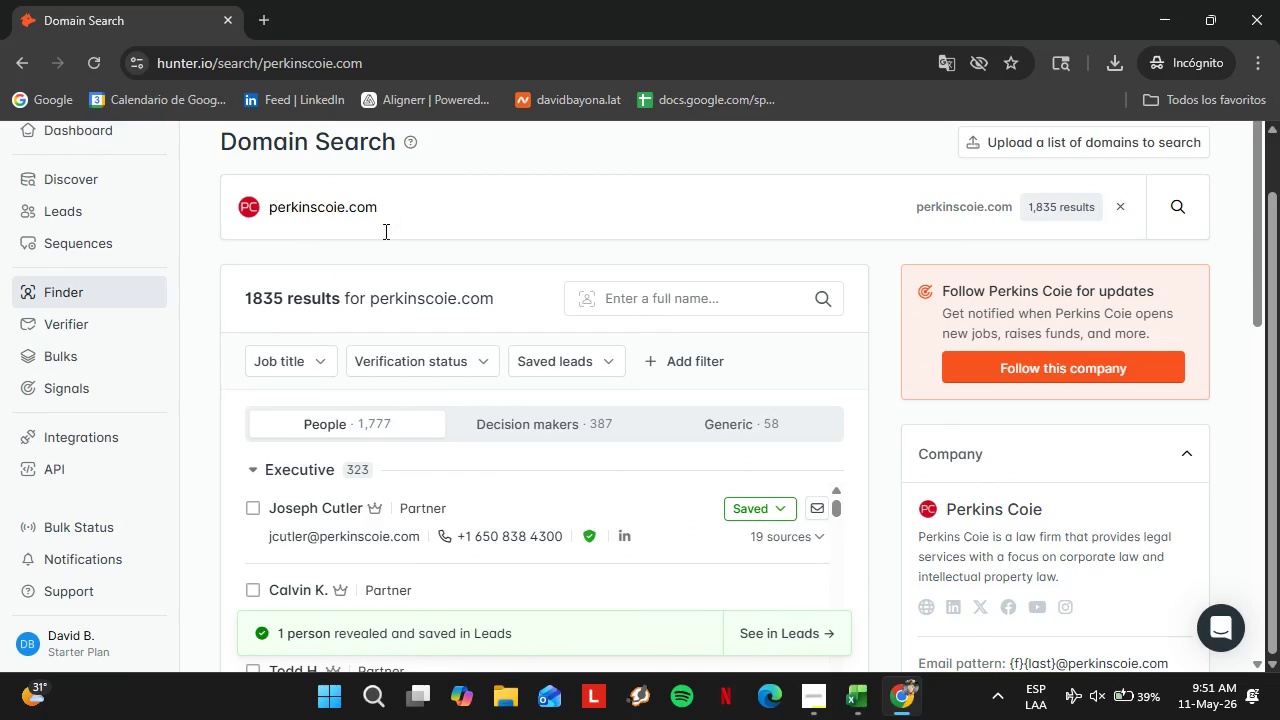 
double_click([392, 233])
 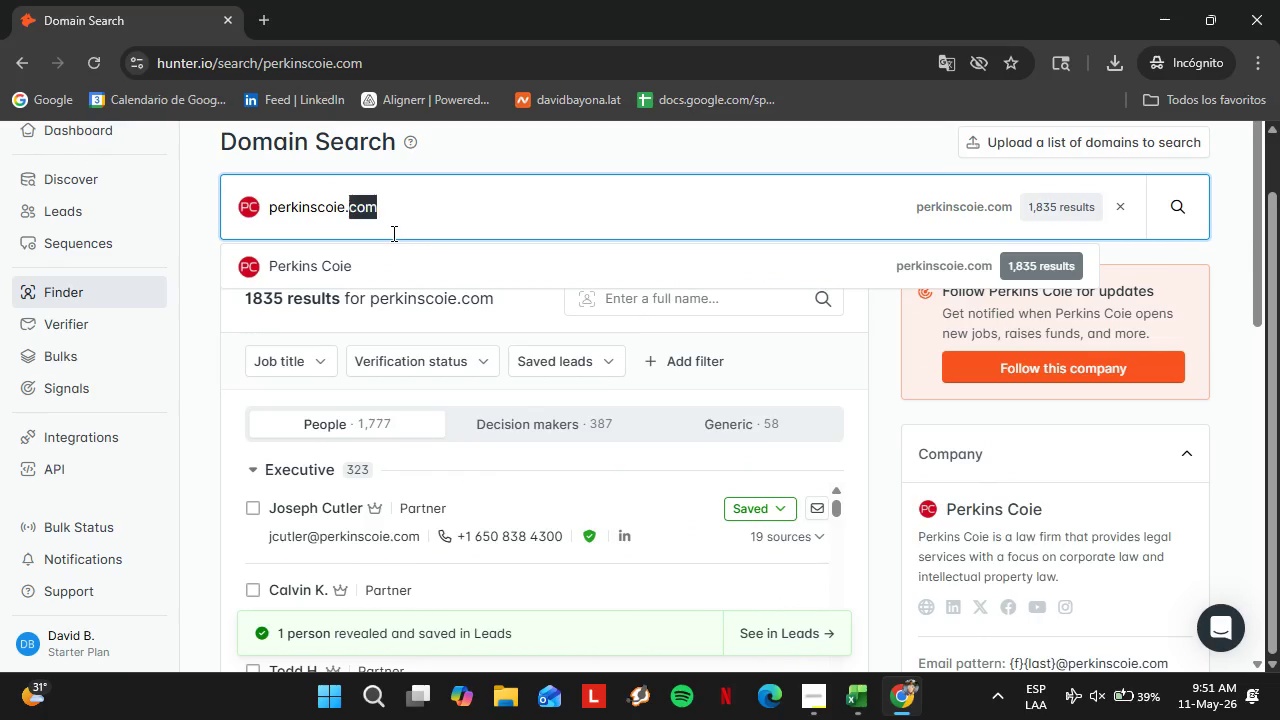 
triple_click([392, 233])
 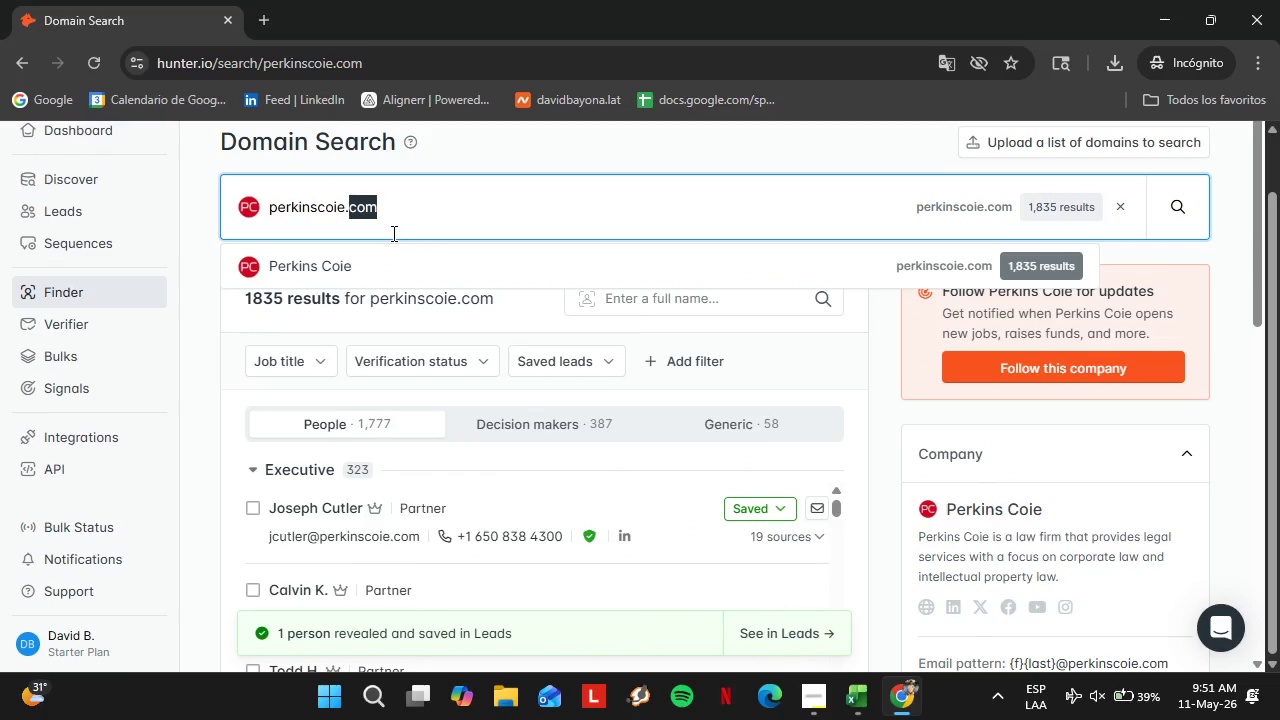 
triple_click([392, 233])
 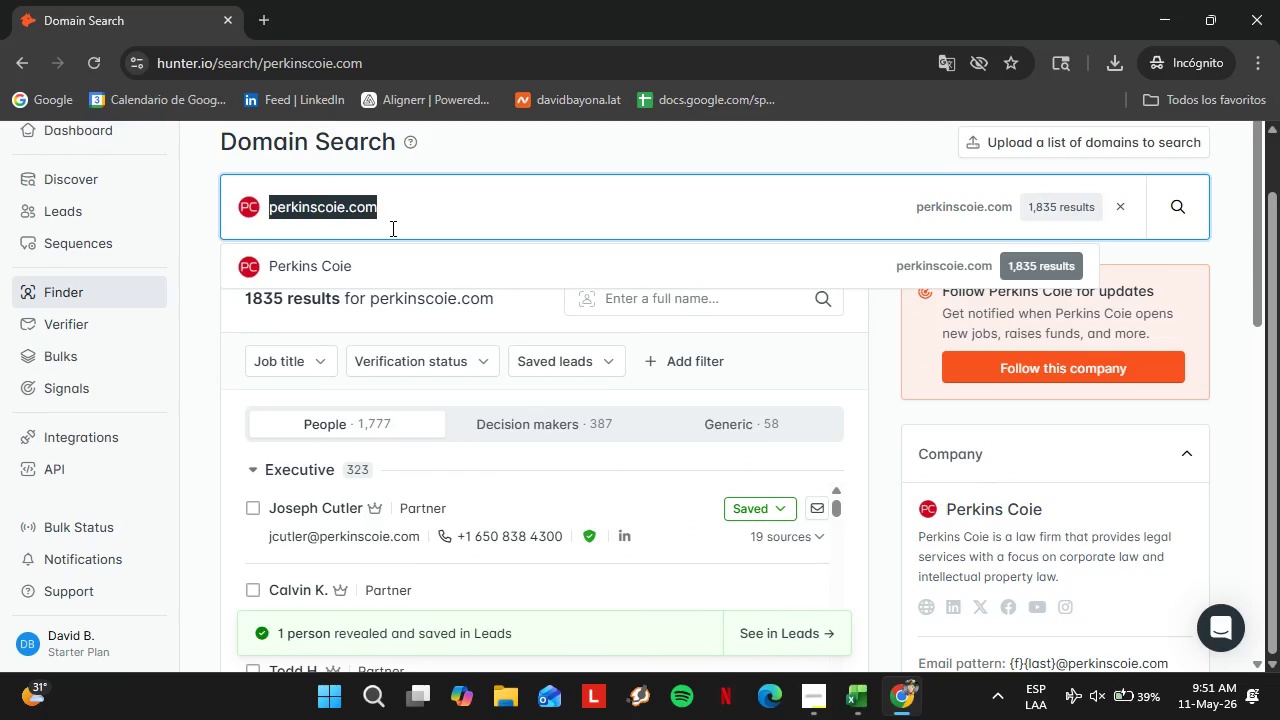 
type(wsgr.com)
 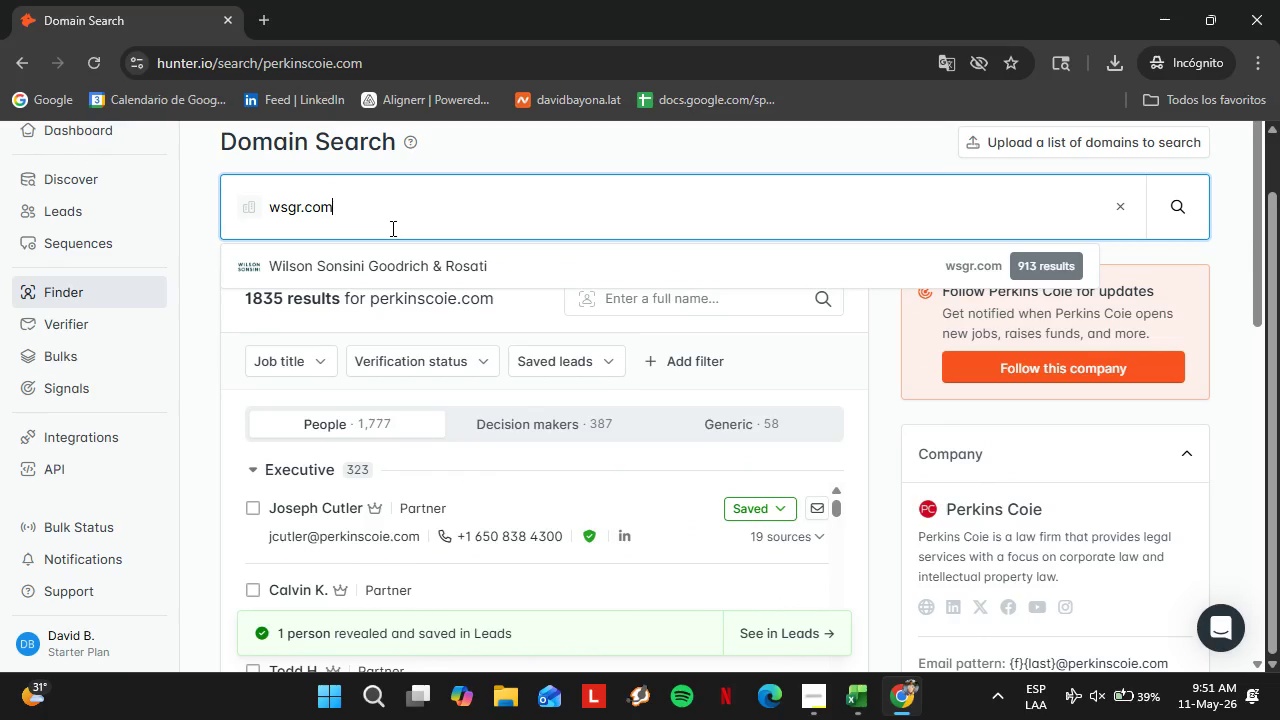 
key(Enter)
 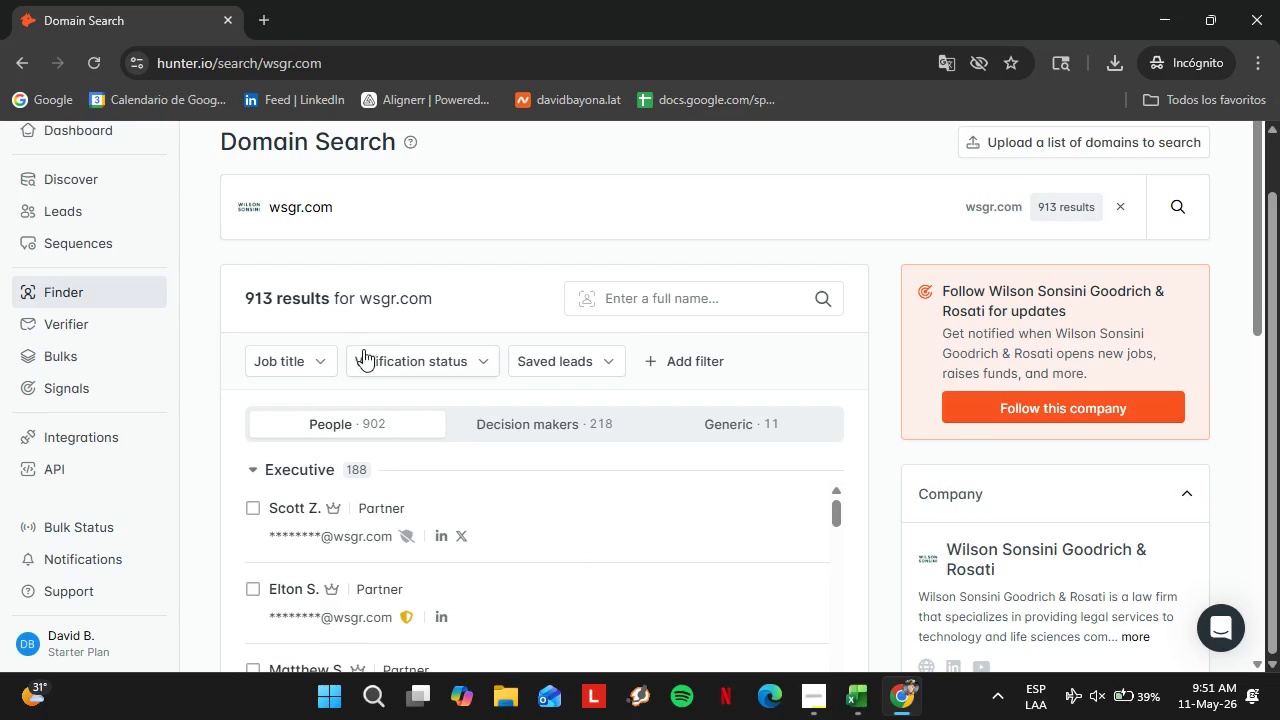 
scroll: coordinate [382, 390], scroll_direction: down, amount: 3.0
 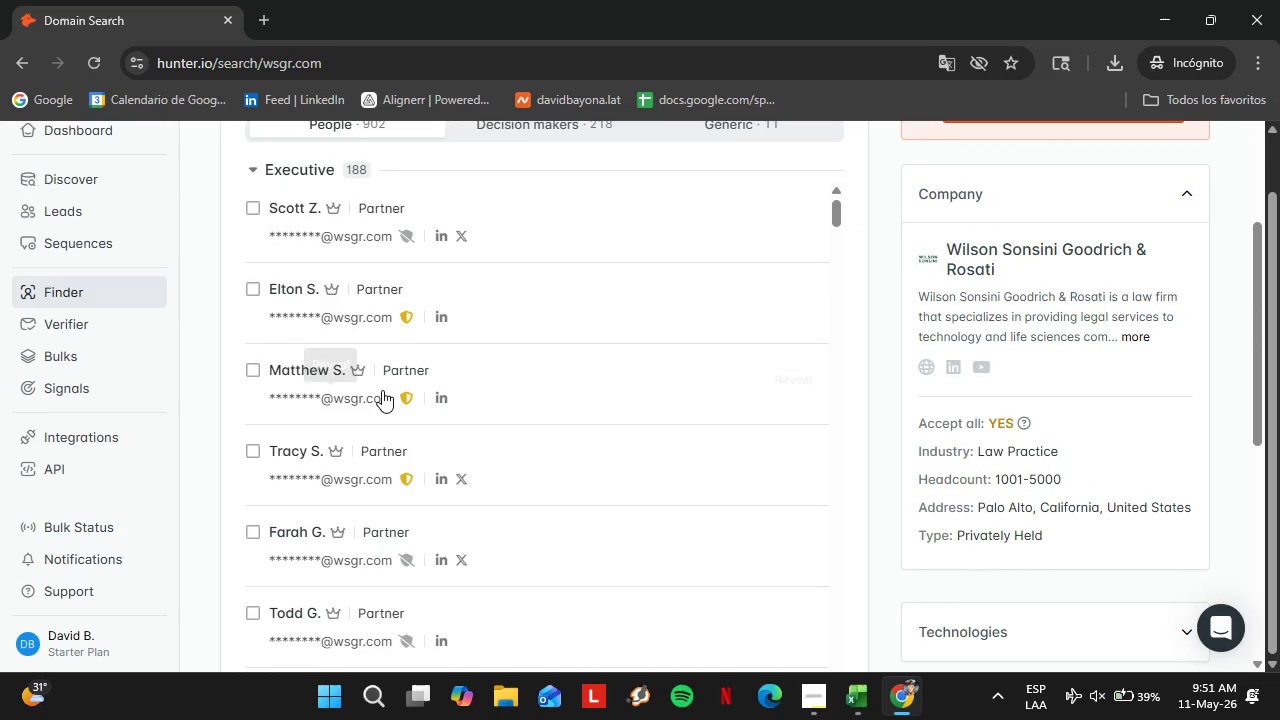 
scroll: coordinate [416, 293], scroll_direction: up, amount: 11.0
 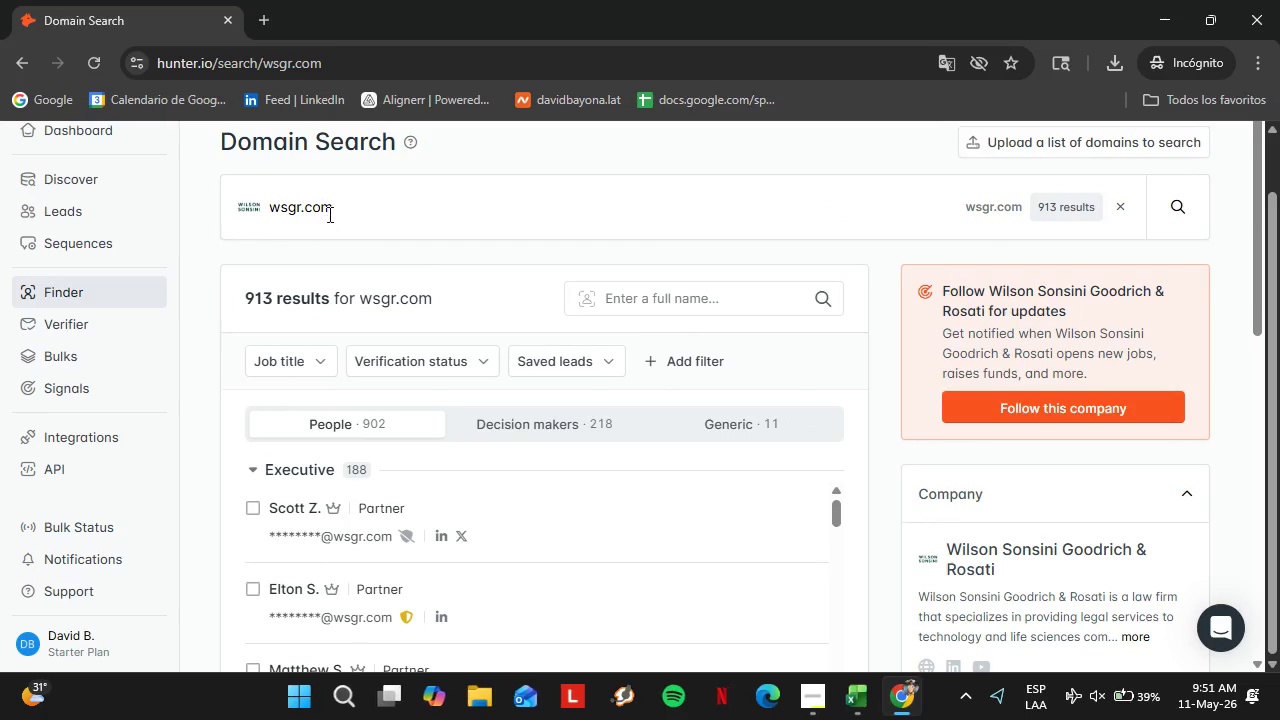 
double_click([328, 214])
 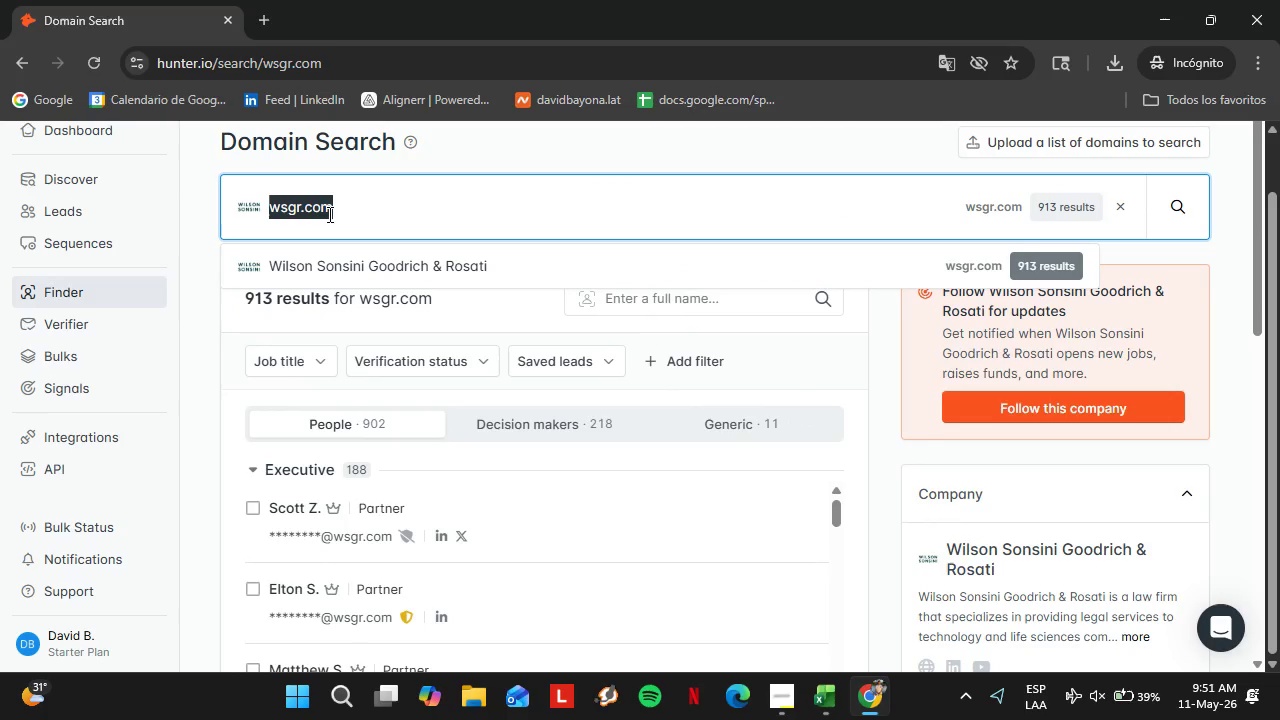 
triple_click([328, 214])
 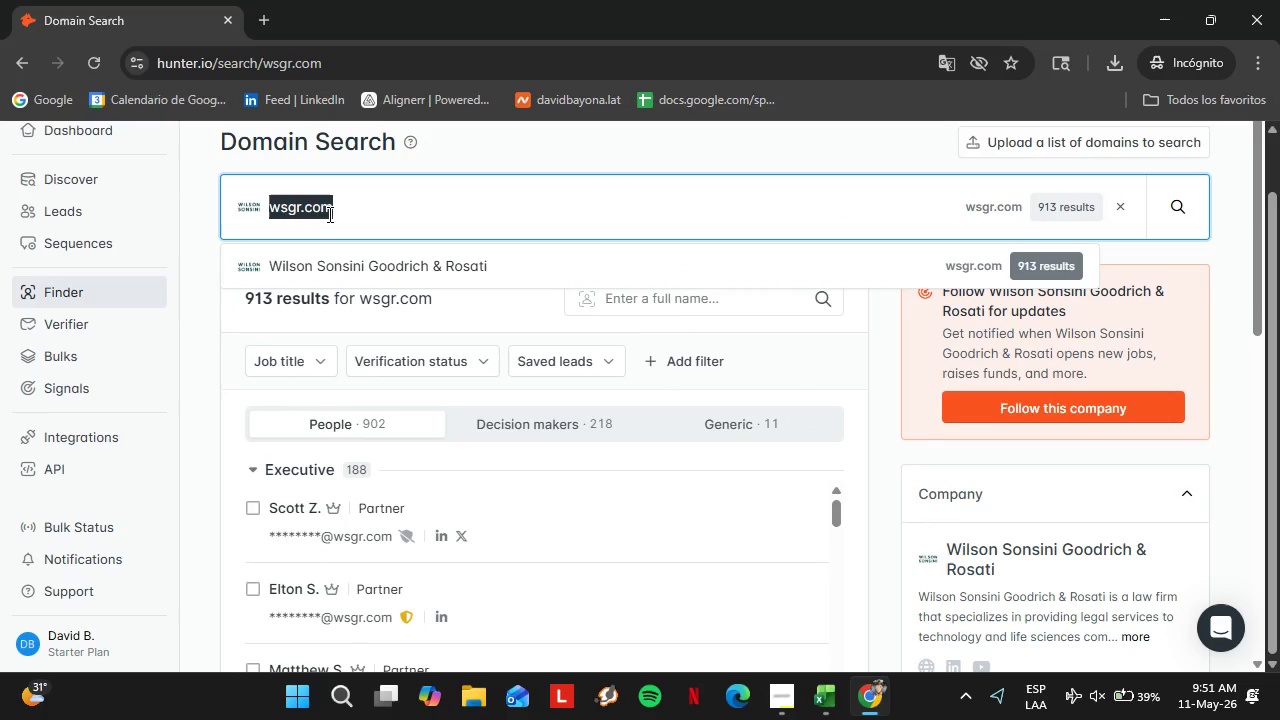 
wait(6.31)
 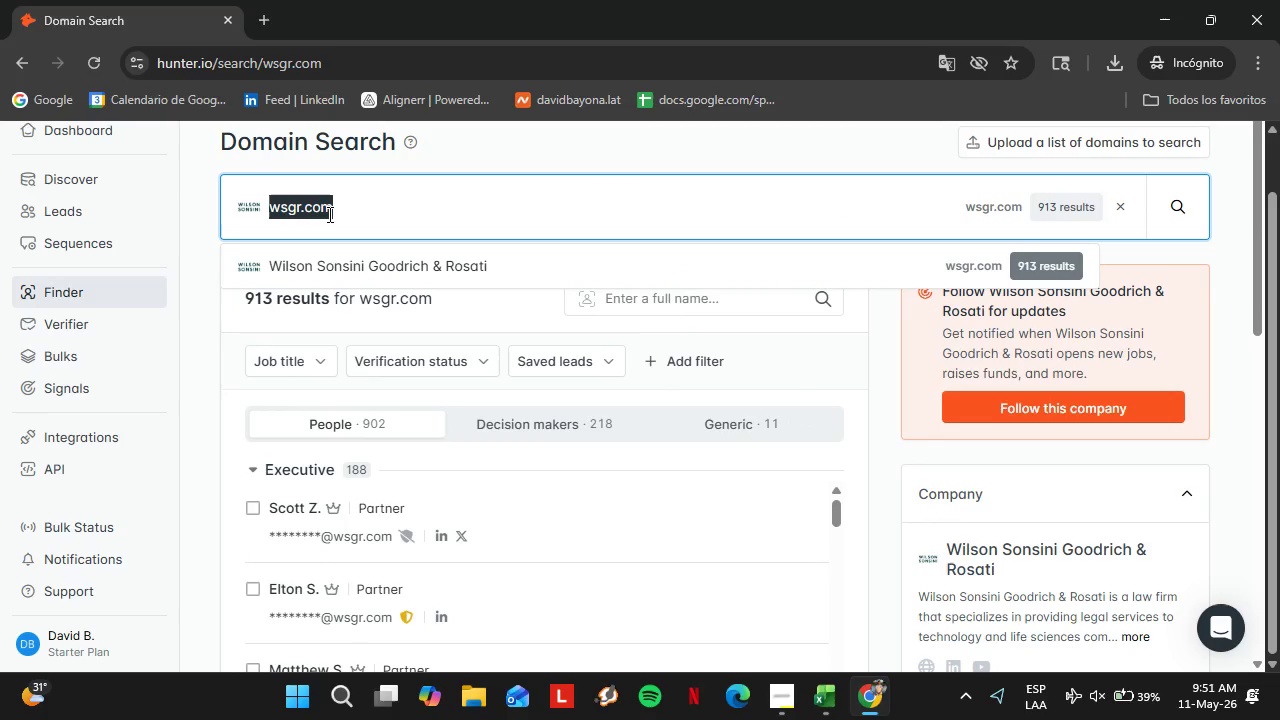 
type(orricj)
key(Backspace)
type(k.com)
 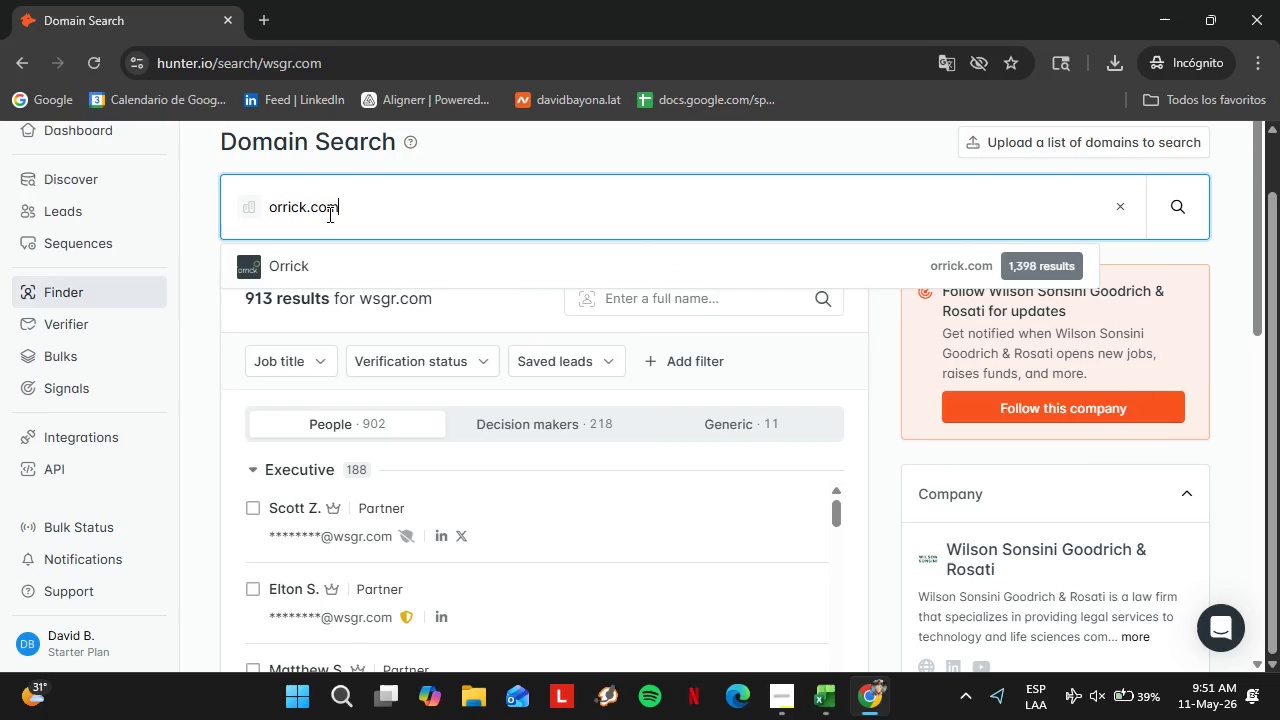 
key(Enter)
 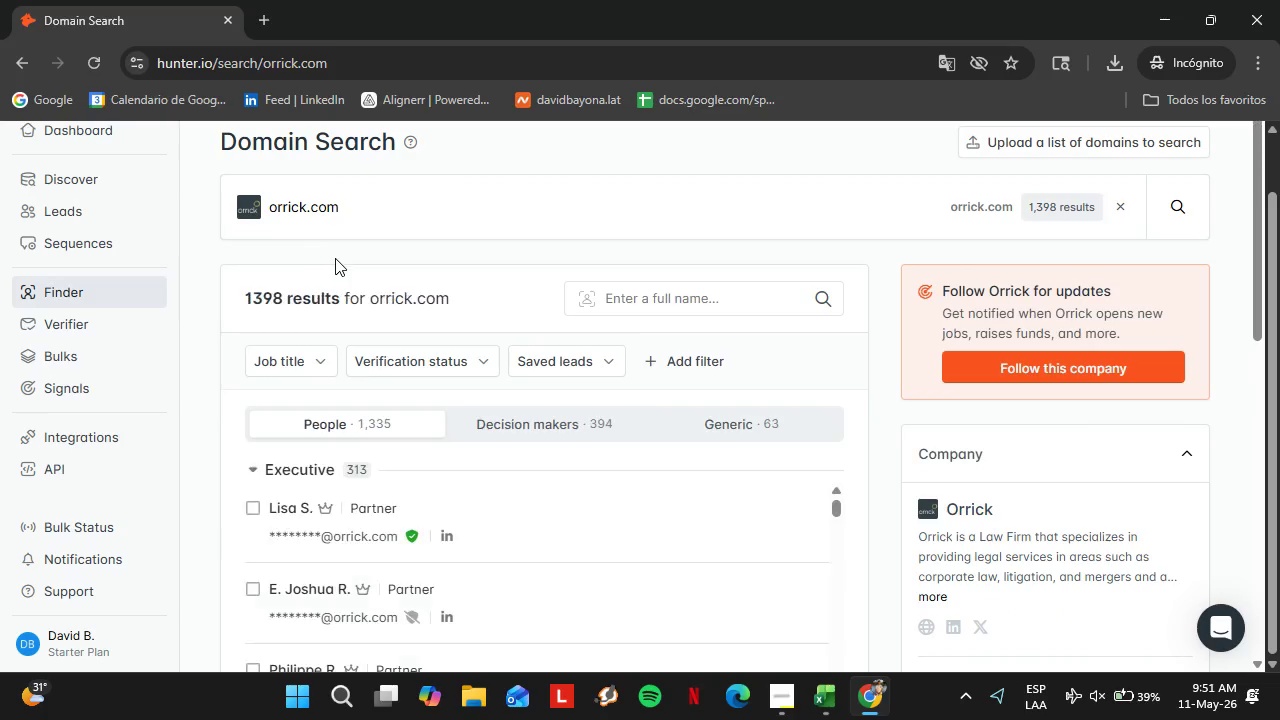 
scroll: coordinate [398, 430], scroll_direction: down, amount: 2.0
 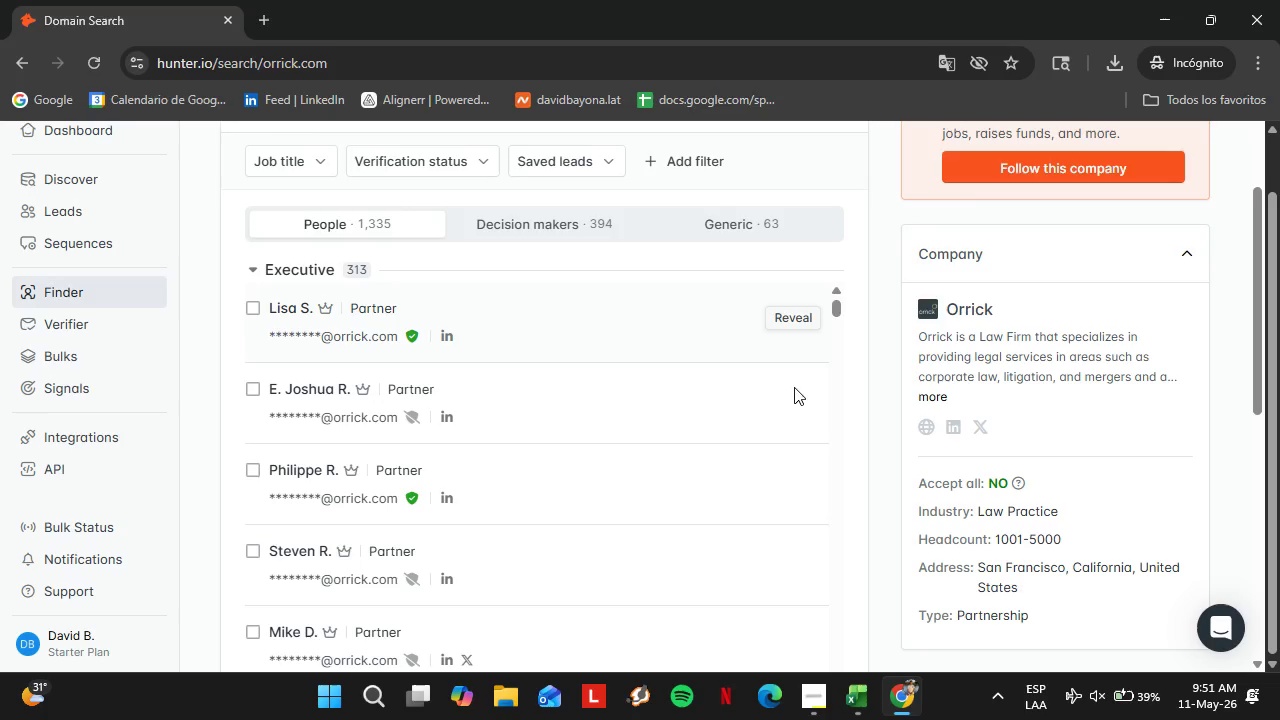 
left_click([814, 702])